 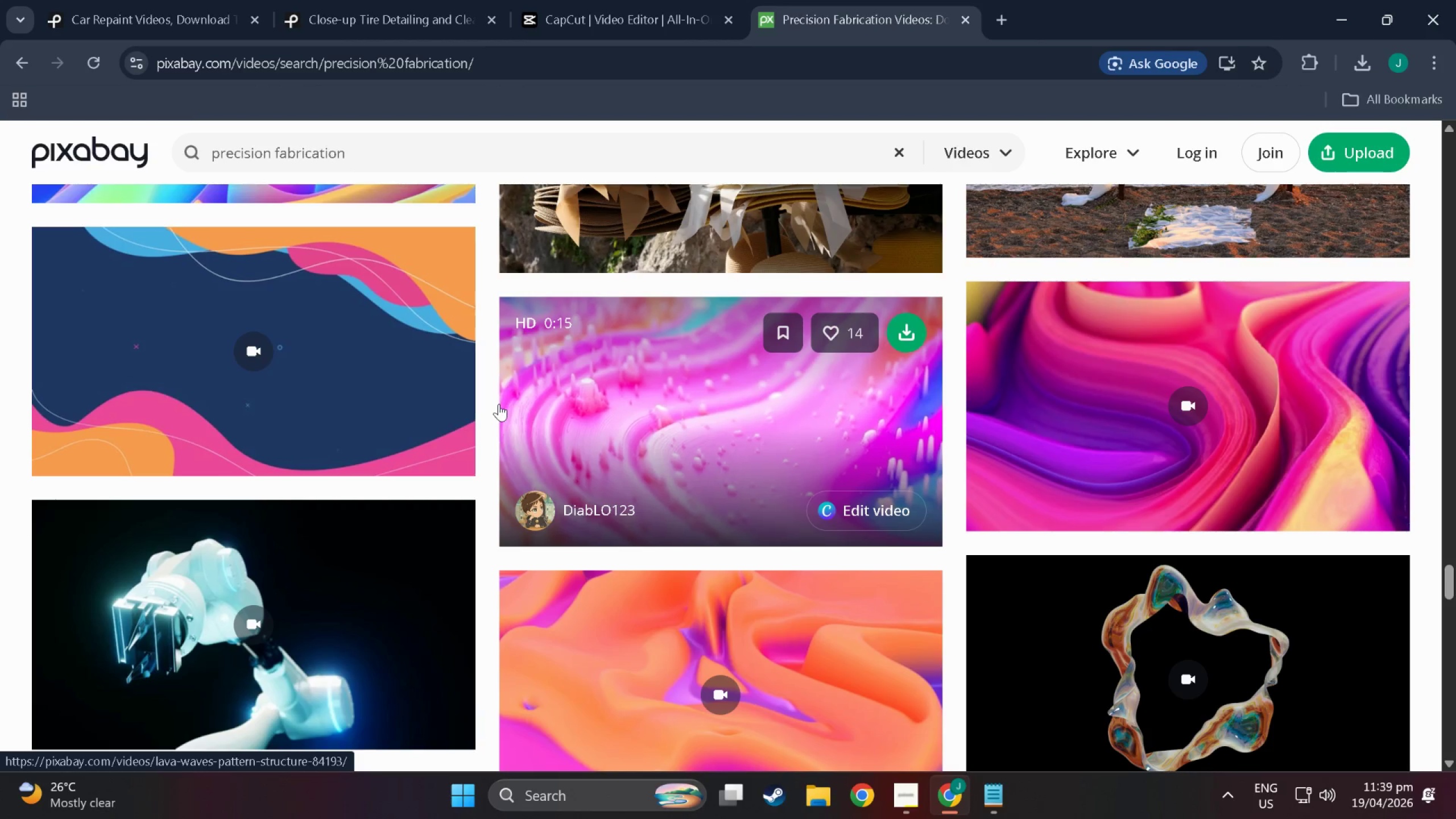 
scroll: coordinate [389, 373], scroll_direction: down, amount: 94.0
 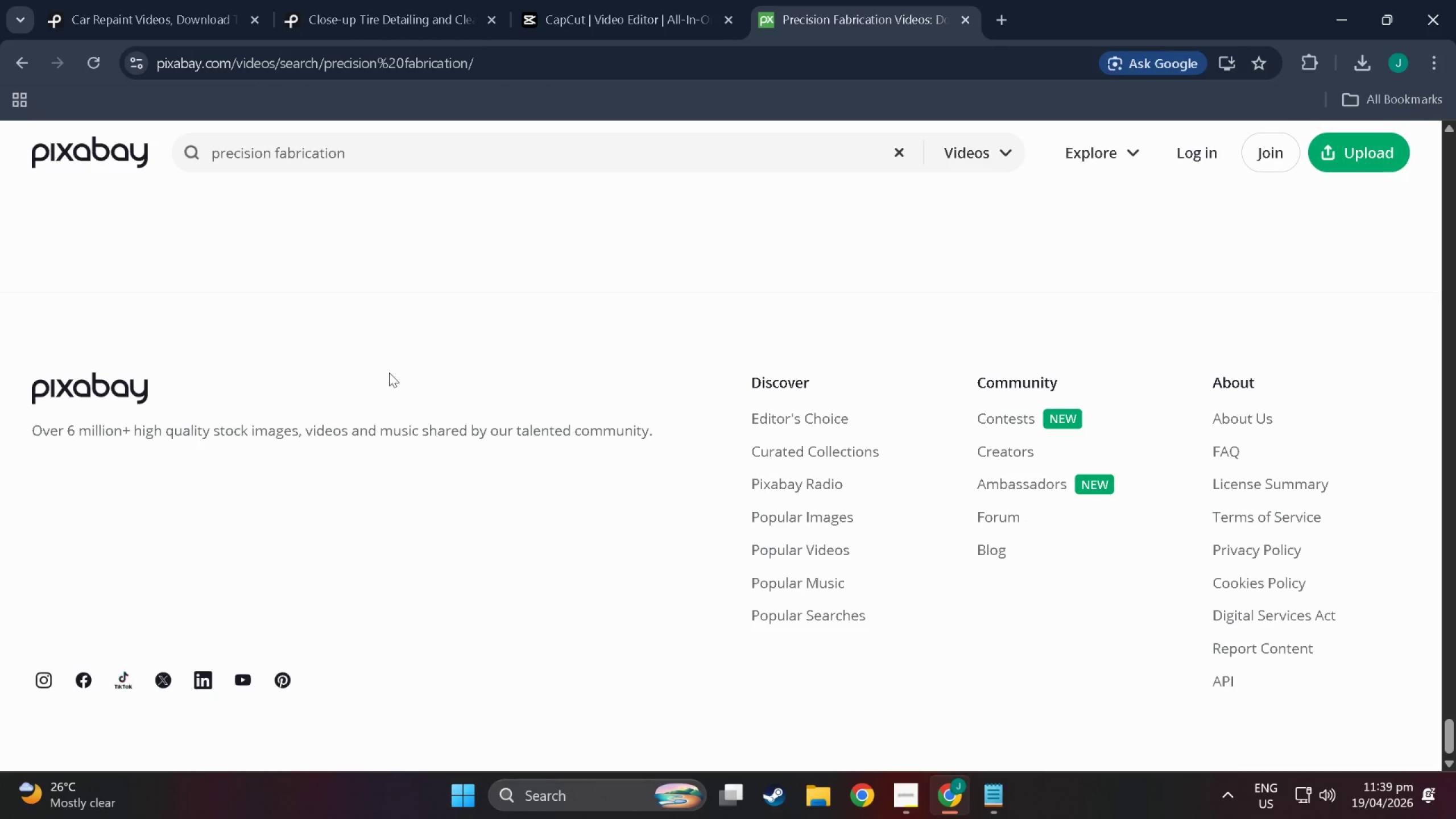 
scroll: coordinate [401, 376], scroll_direction: up, amount: 6.0
 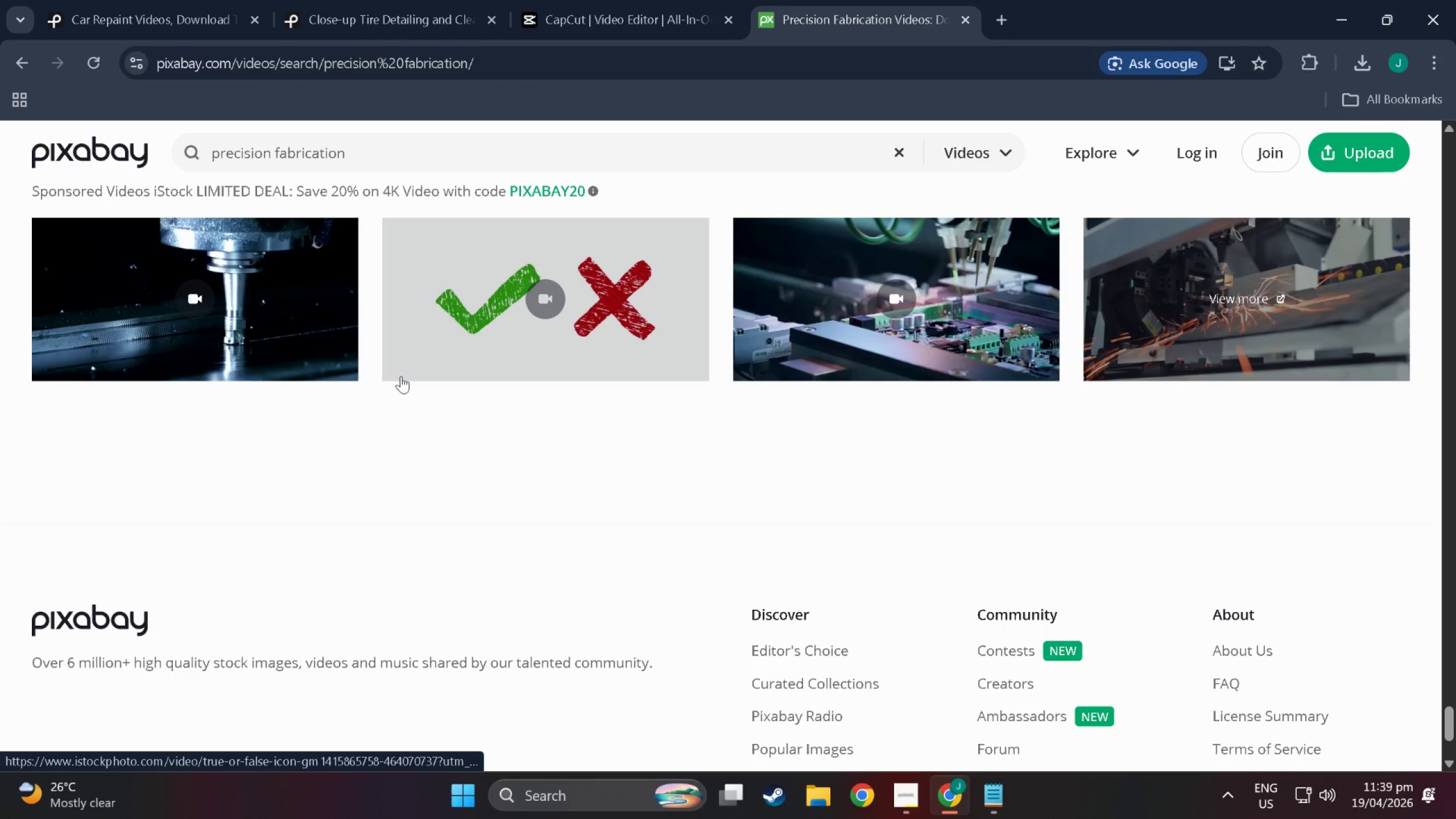 
scroll: coordinate [482, 461], scroll_direction: down, amount: 14.0
 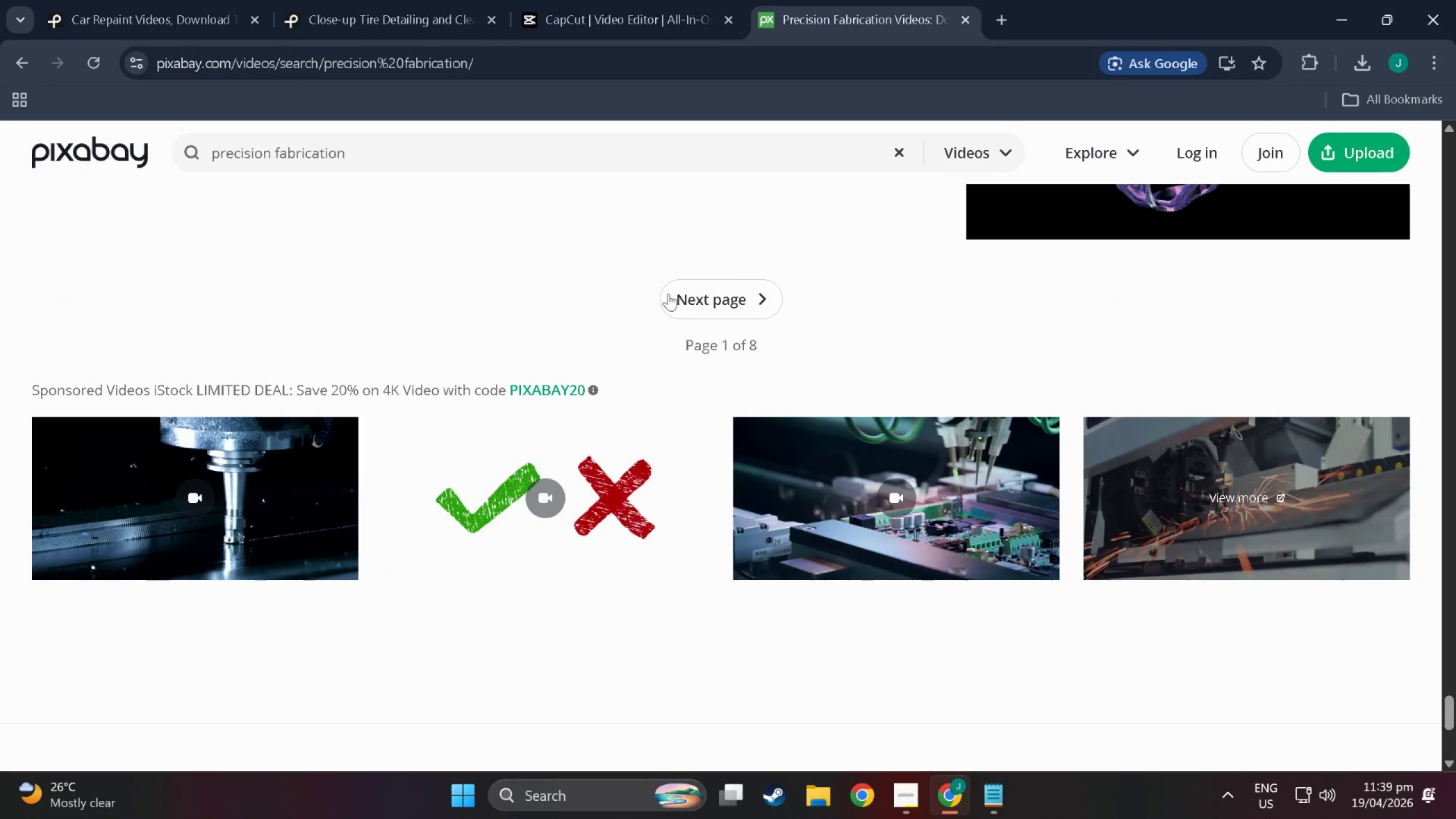 
left_click([695, 282])
 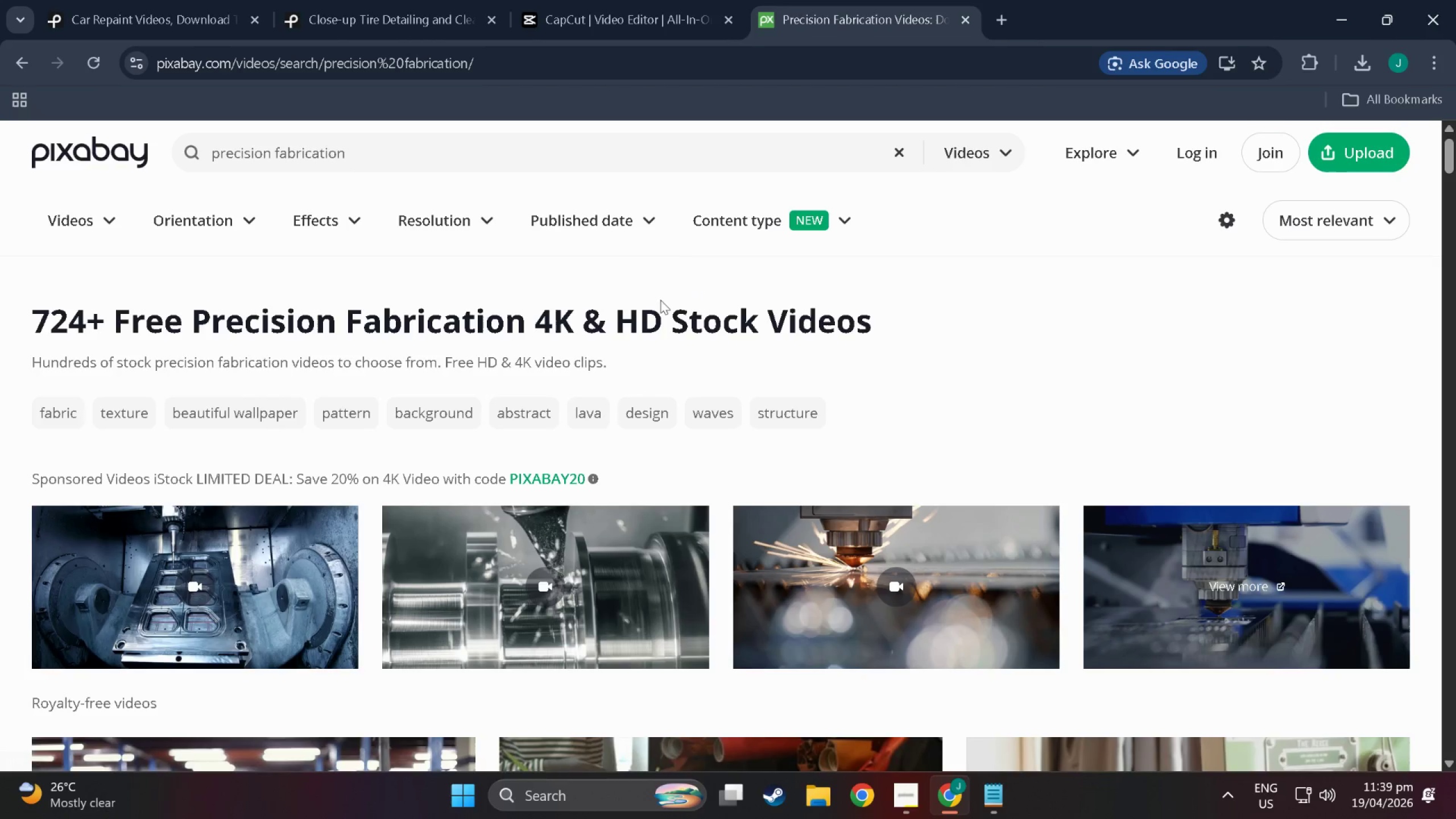 
scroll: coordinate [570, 367], scroll_direction: down, amount: 73.0
 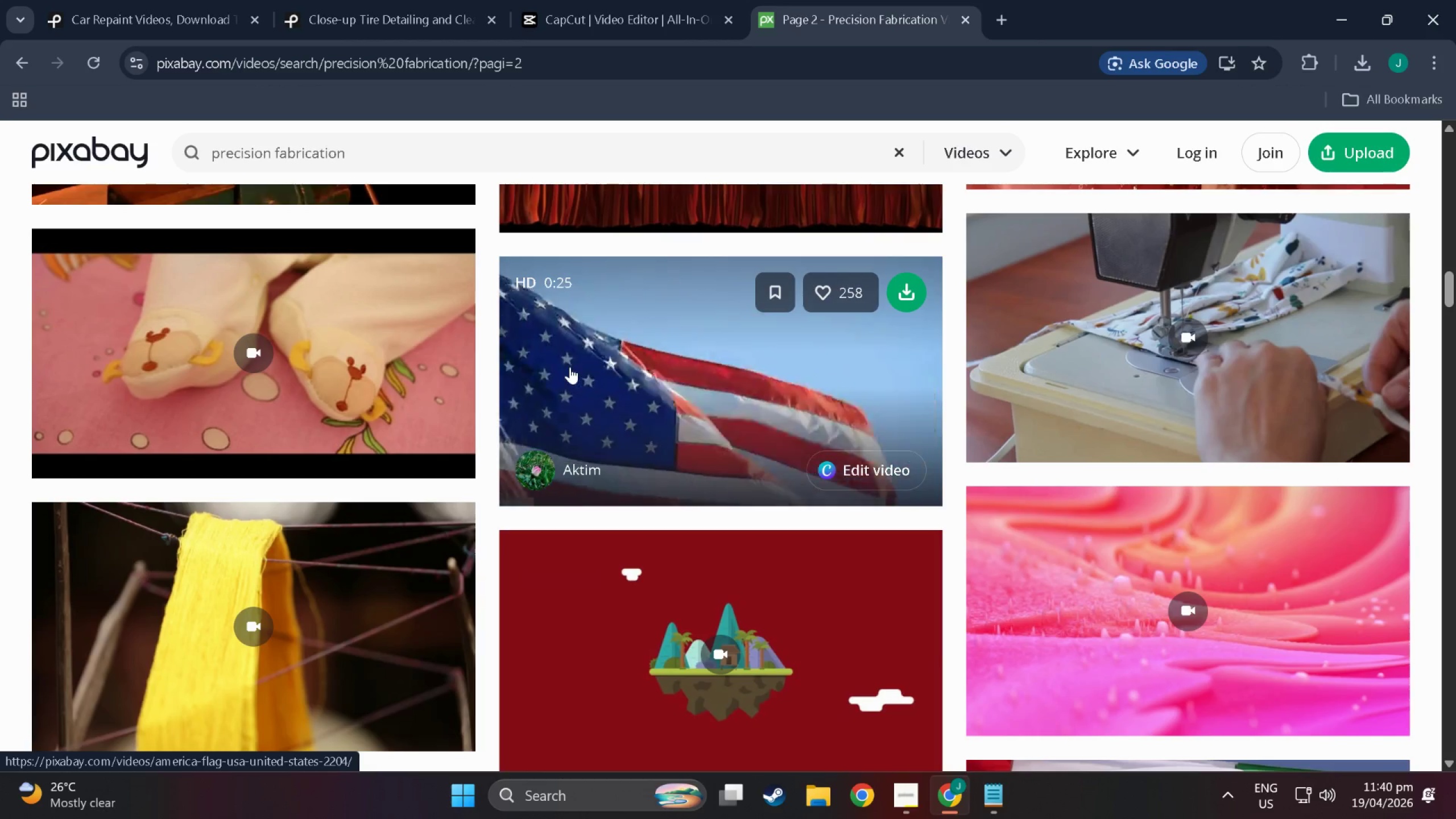 
wait(9.46)
 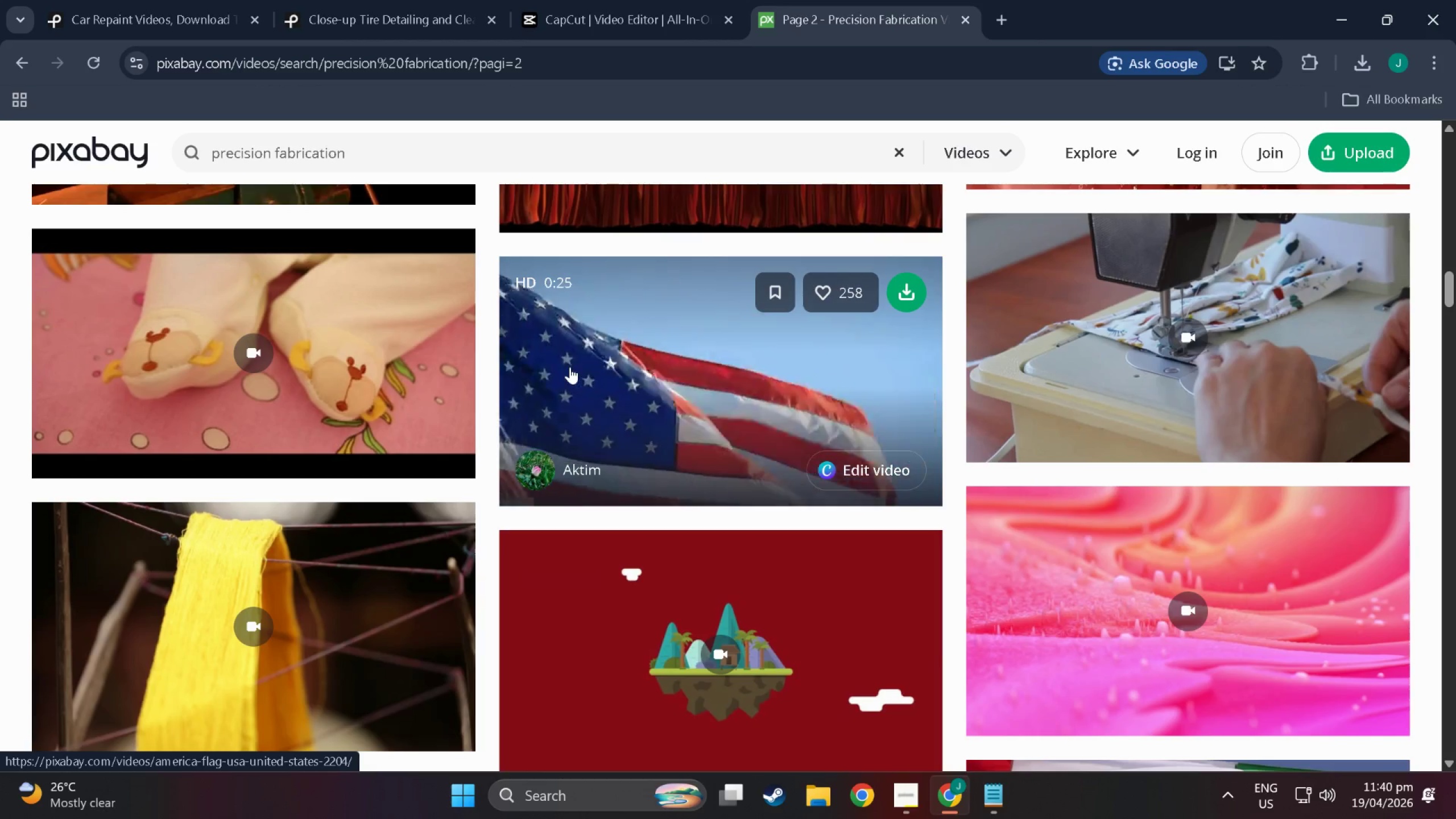 
scroll: coordinate [570, 367], scroll_direction: down, amount: 3.0
 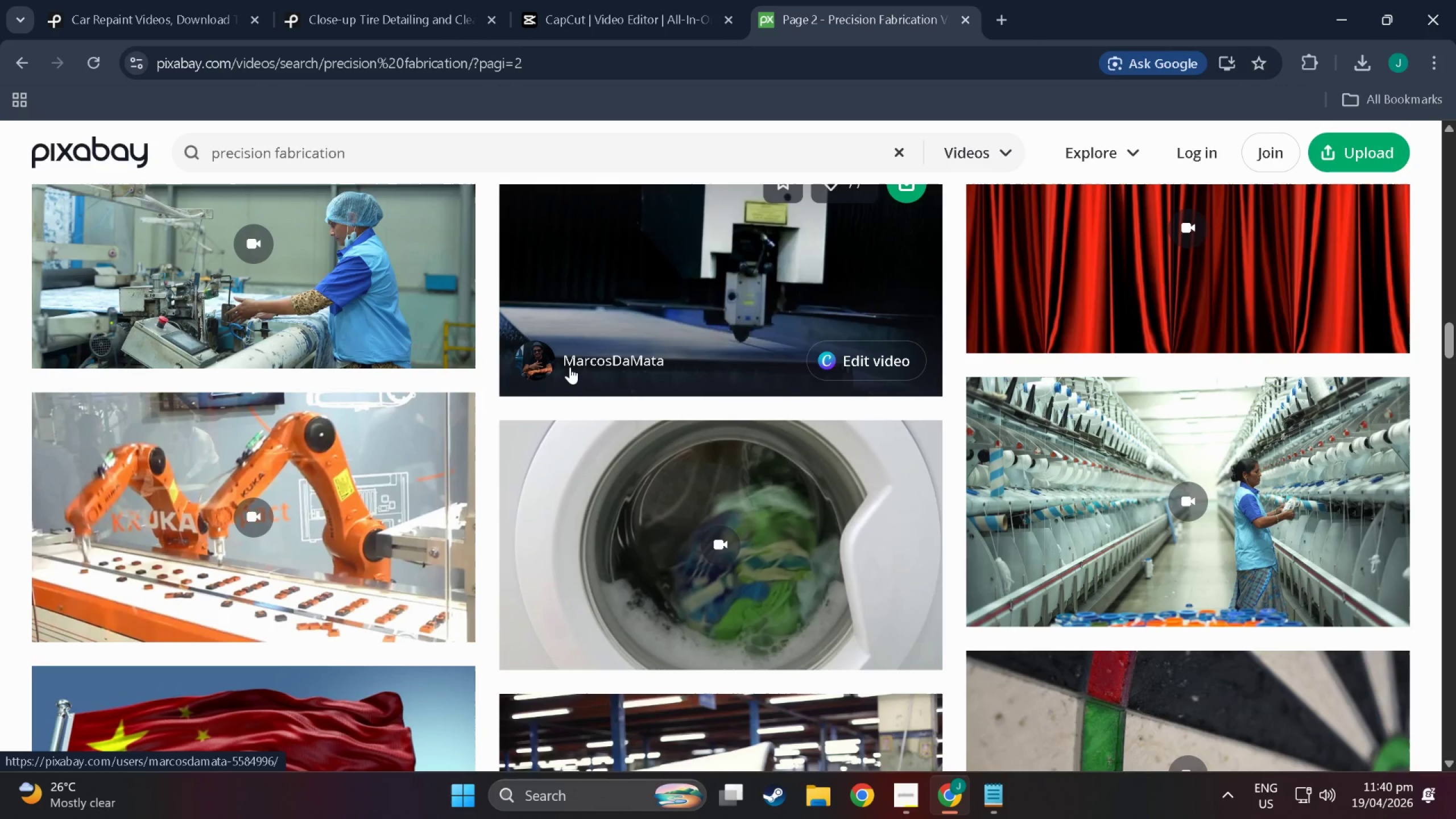 
wait(7.2)
 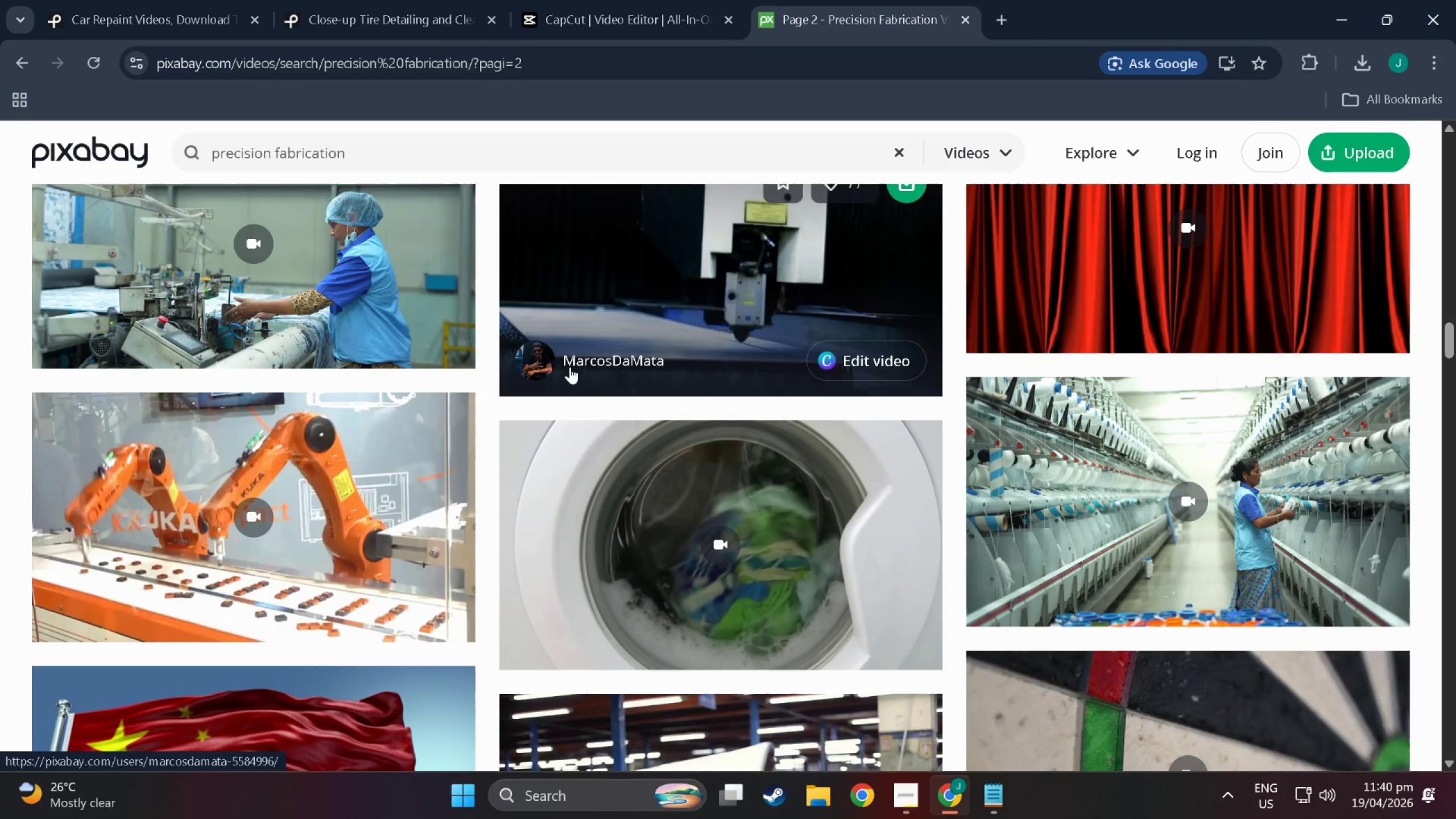 
scroll: coordinate [434, 315], scroll_direction: down, amount: 199.0
 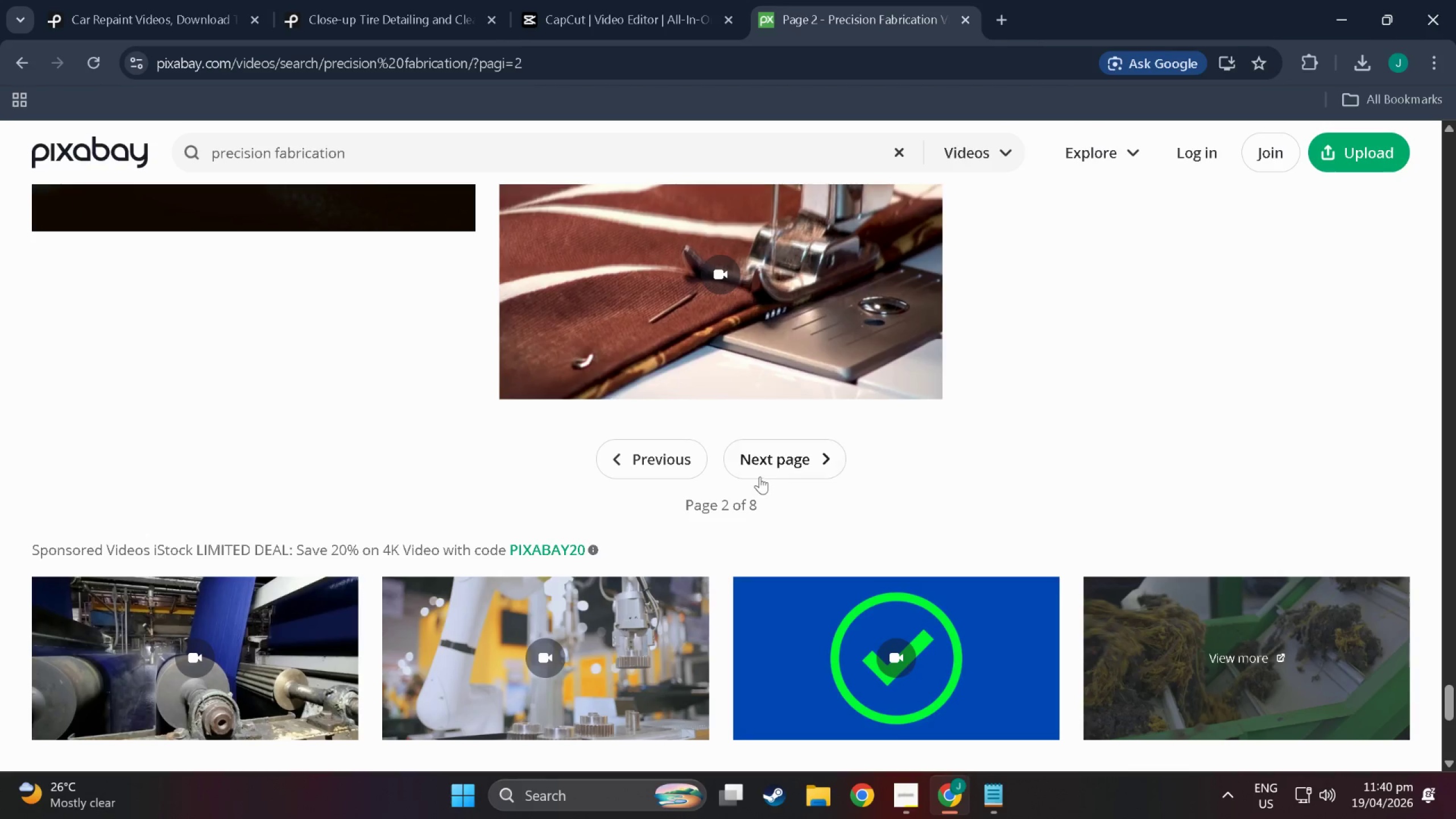 
left_click([767, 448])
 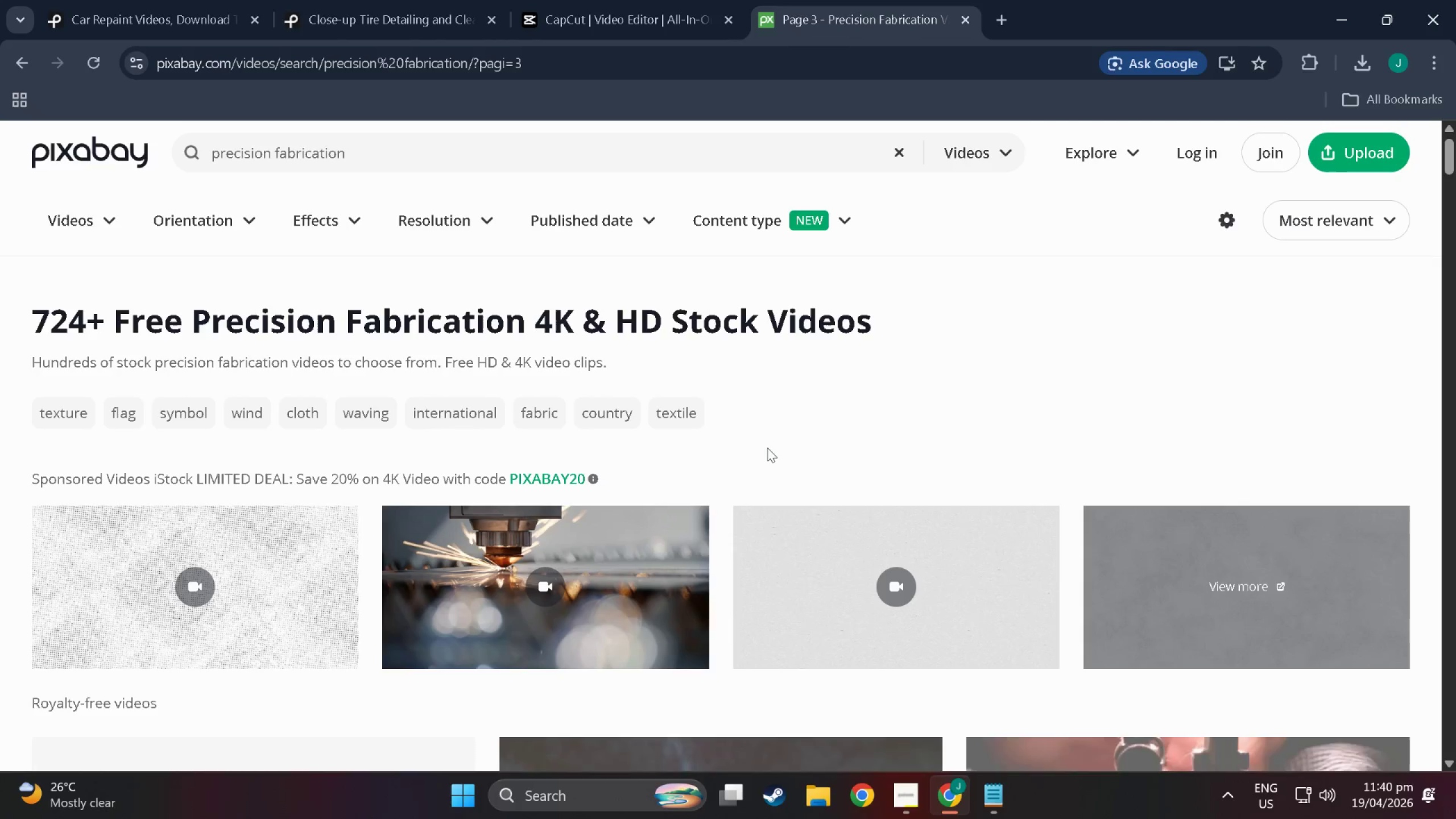 
scroll: coordinate [588, 385], scroll_direction: down, amount: 54.0
 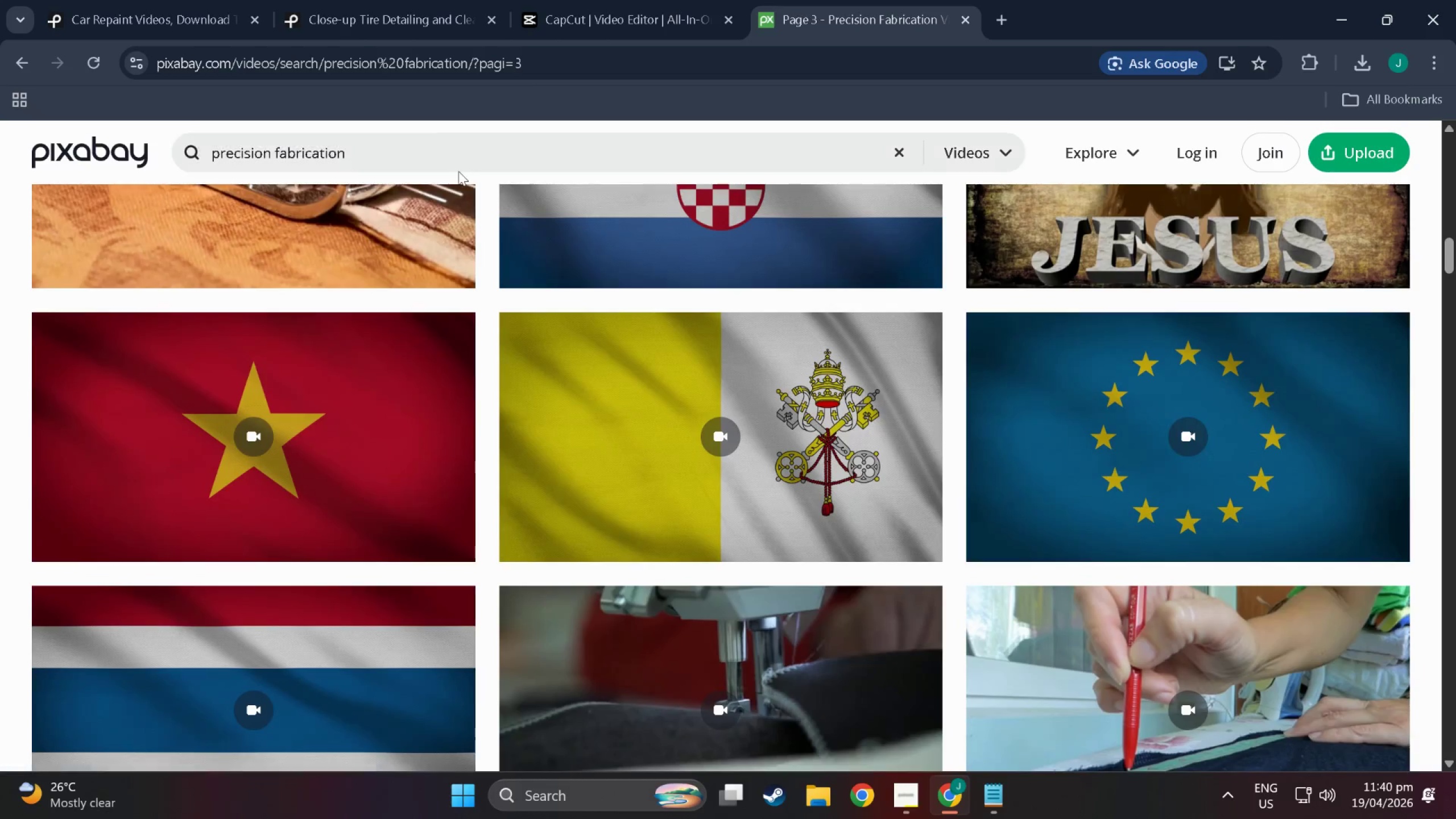 
double_click([458, 171])
 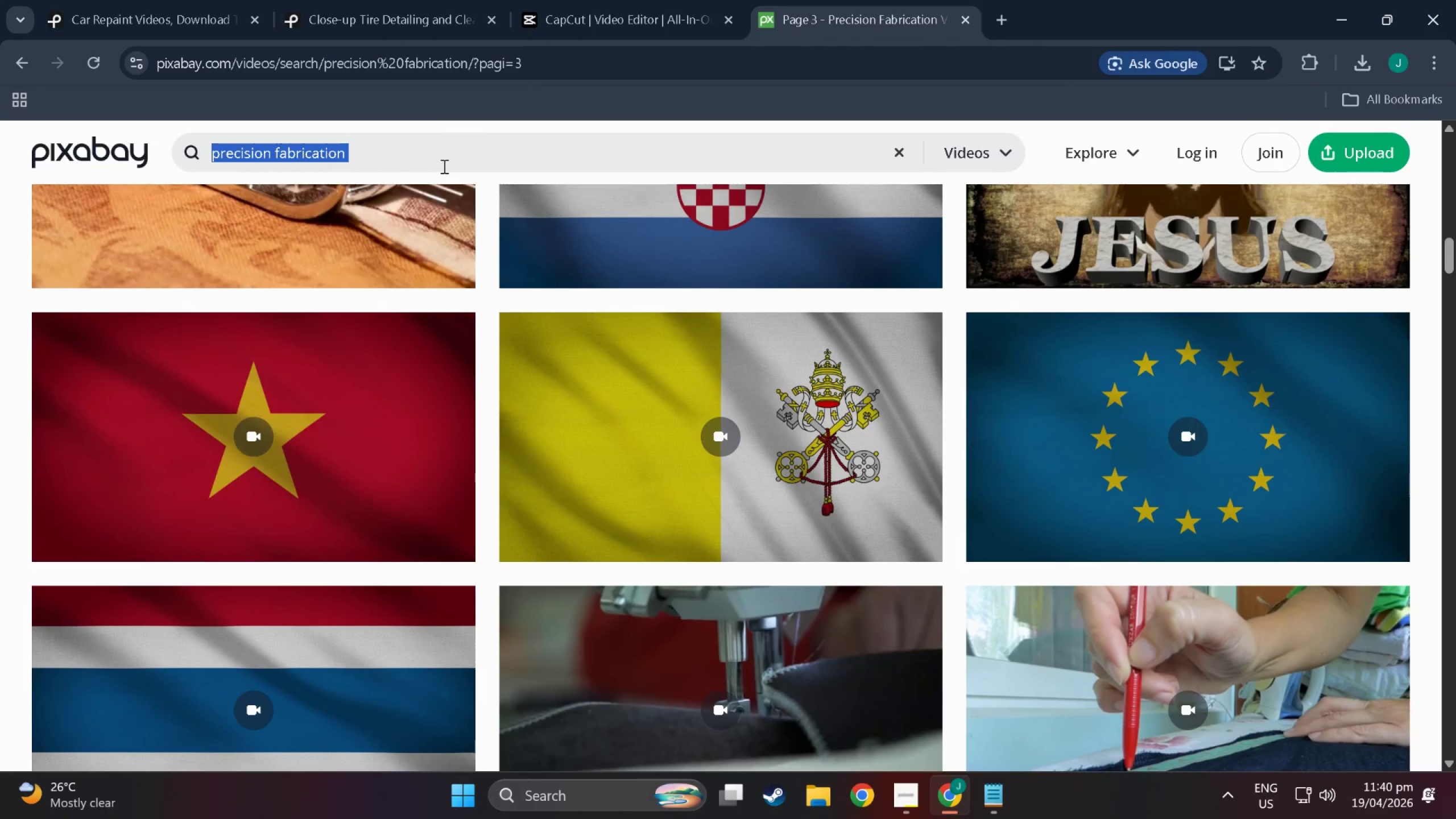 
key(Backspace)
type(auto shop)
 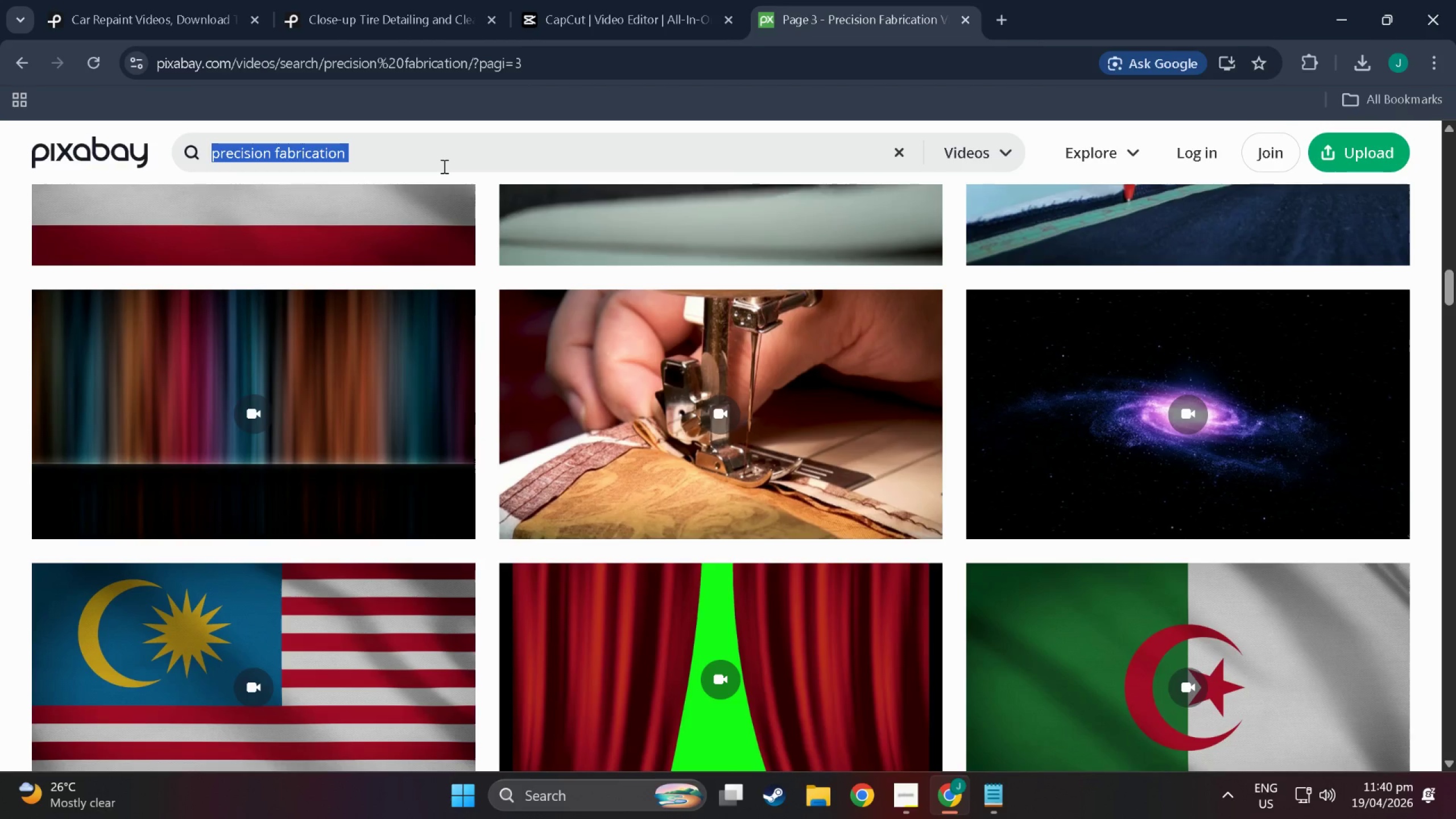 
key(Enter)
 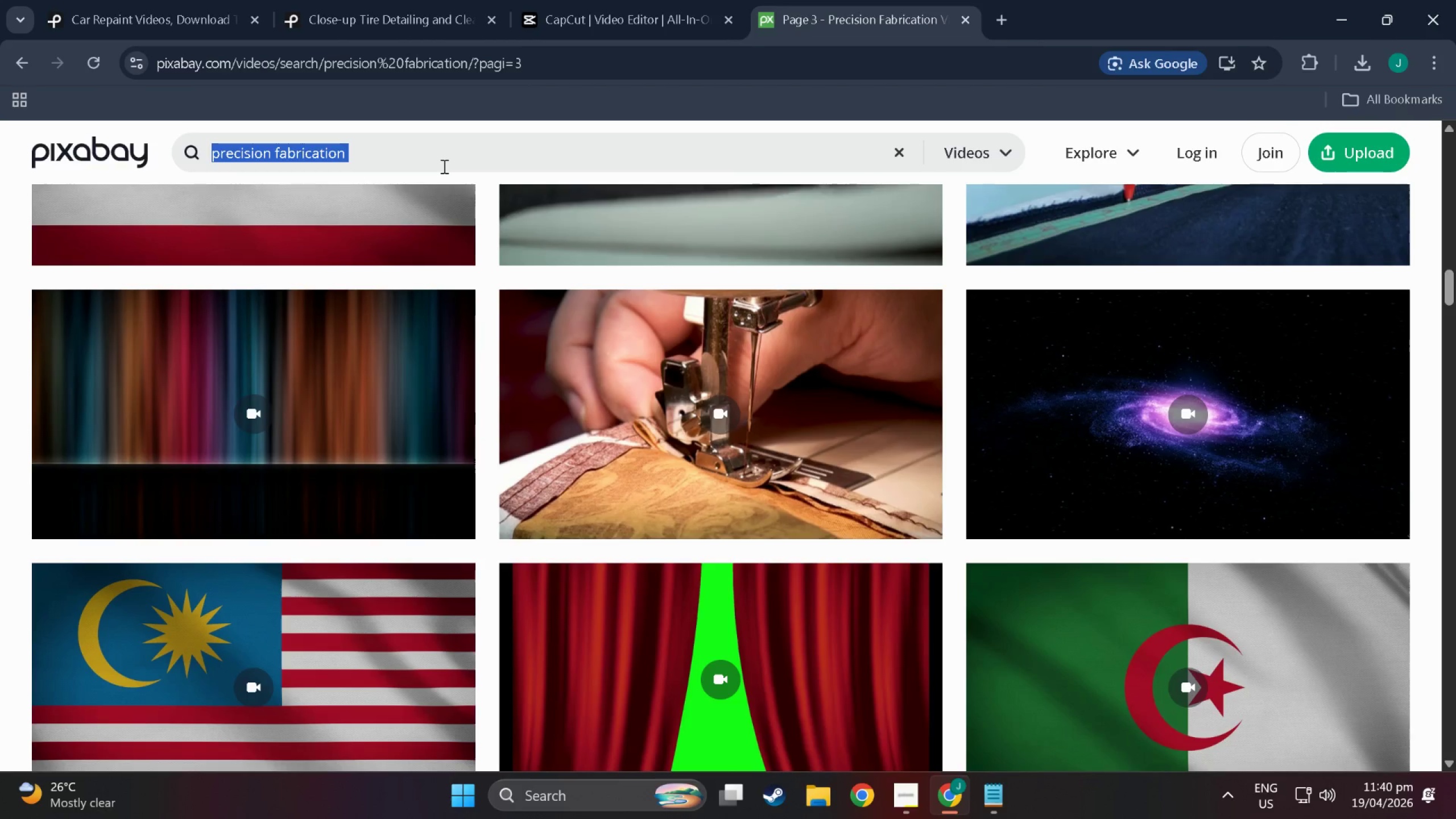 
left_click([443, 166])
 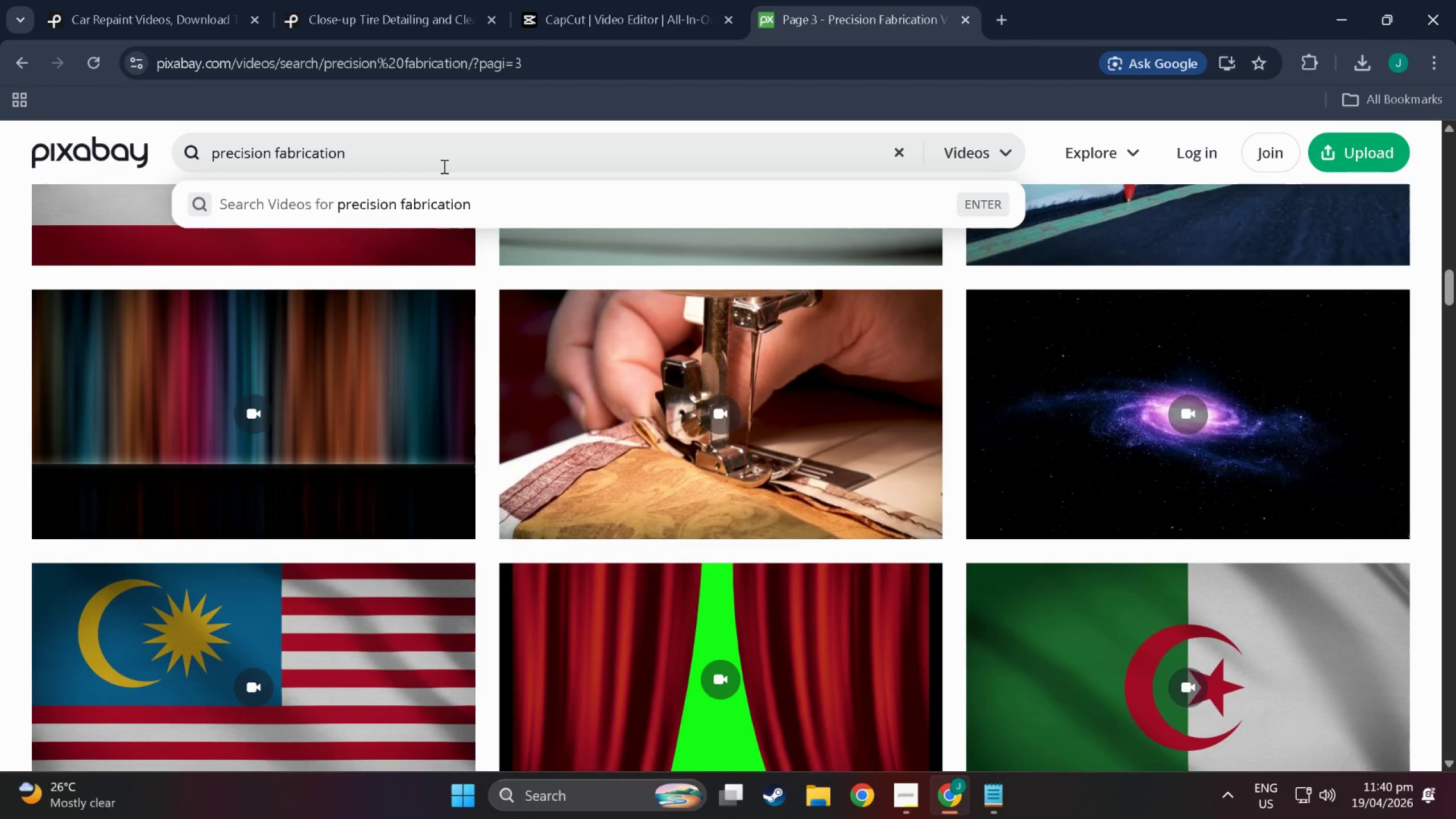 
hold_key(key=Backspace, duration=1.53)
 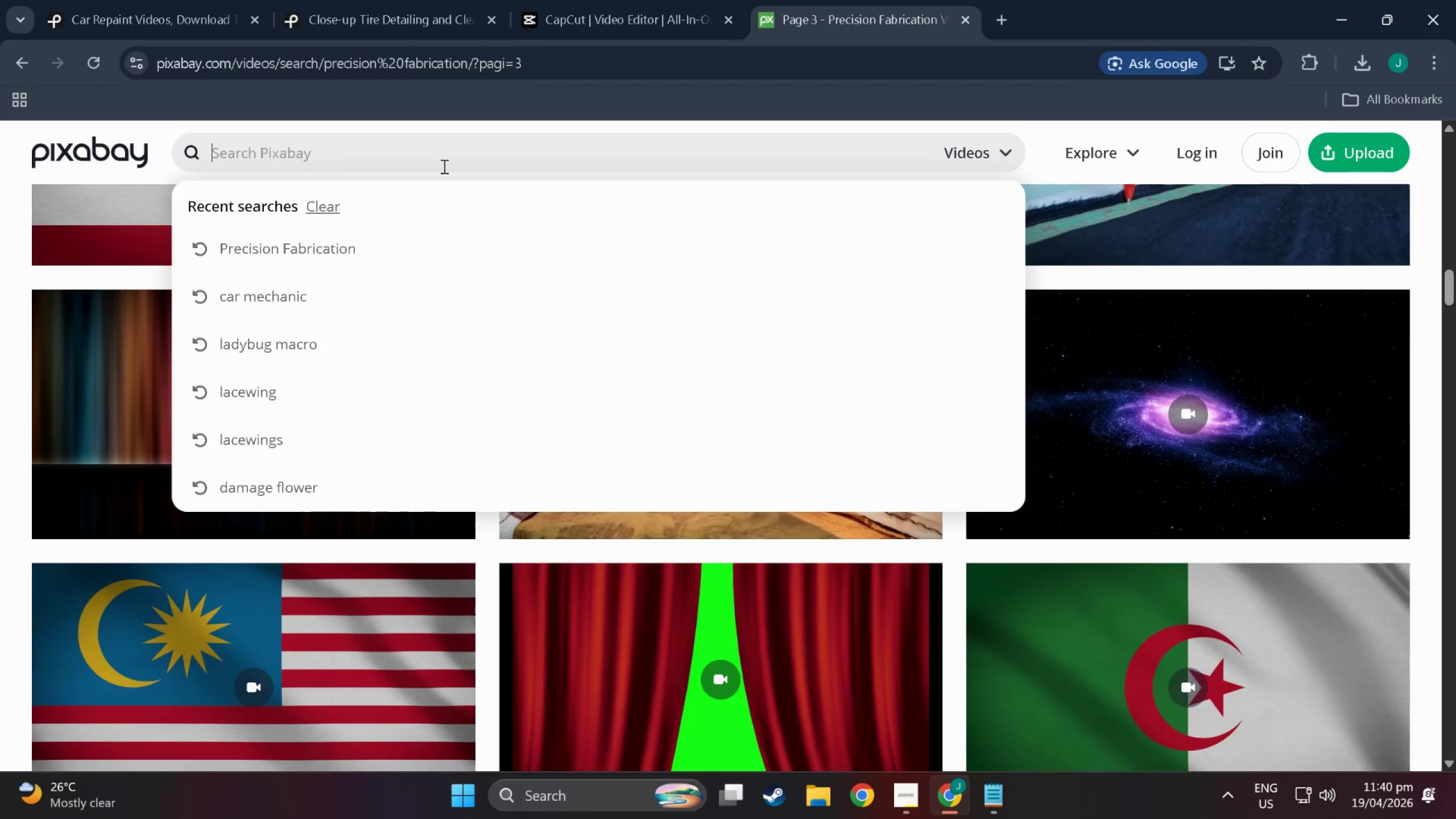 
key(Backspace)
key(Backspace)
key(Backspace)
key(Backspace)
key(Backspace)
type(auto shop)
key(Backspace)
type(p)
 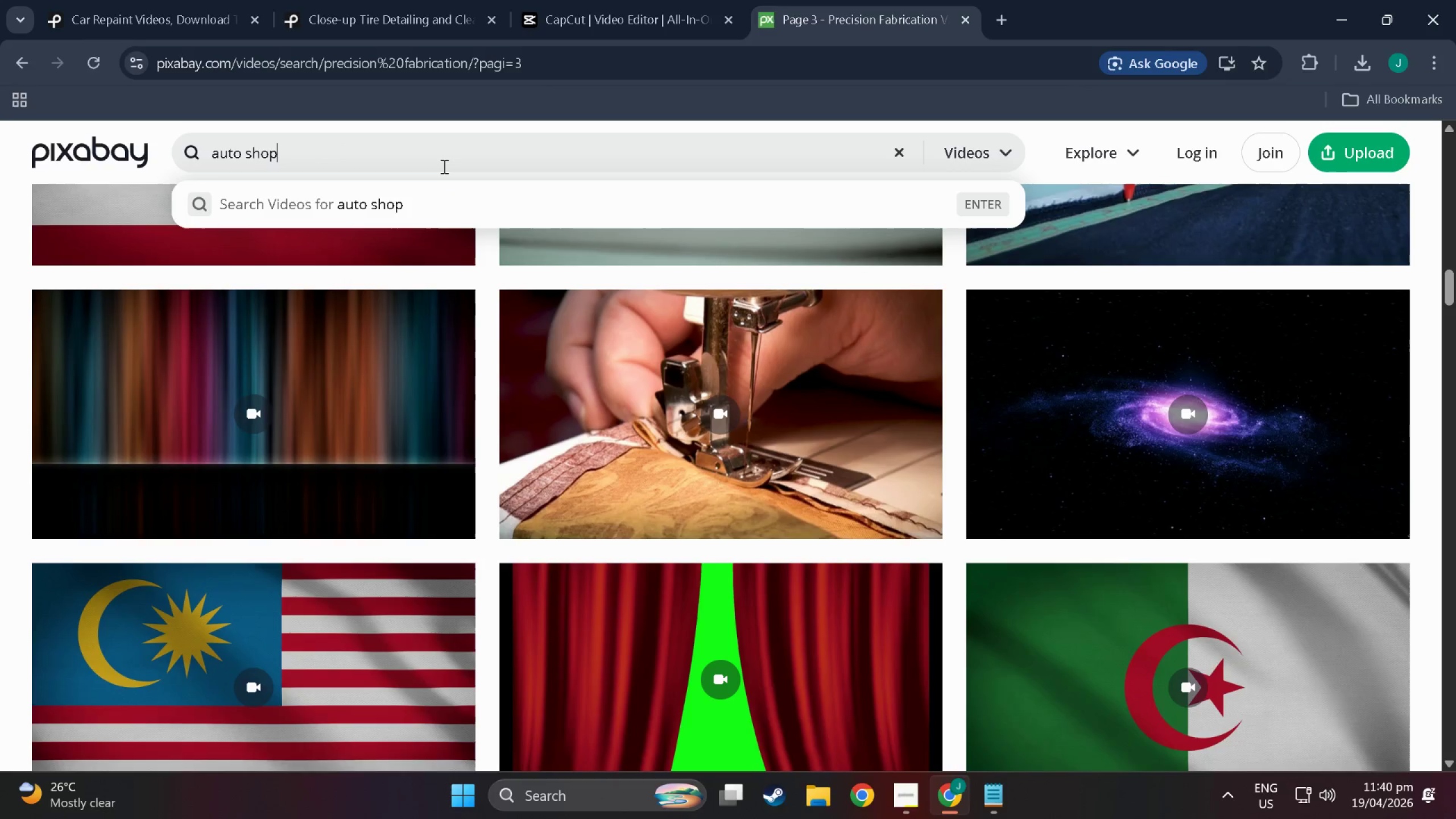 
key(Enter)
 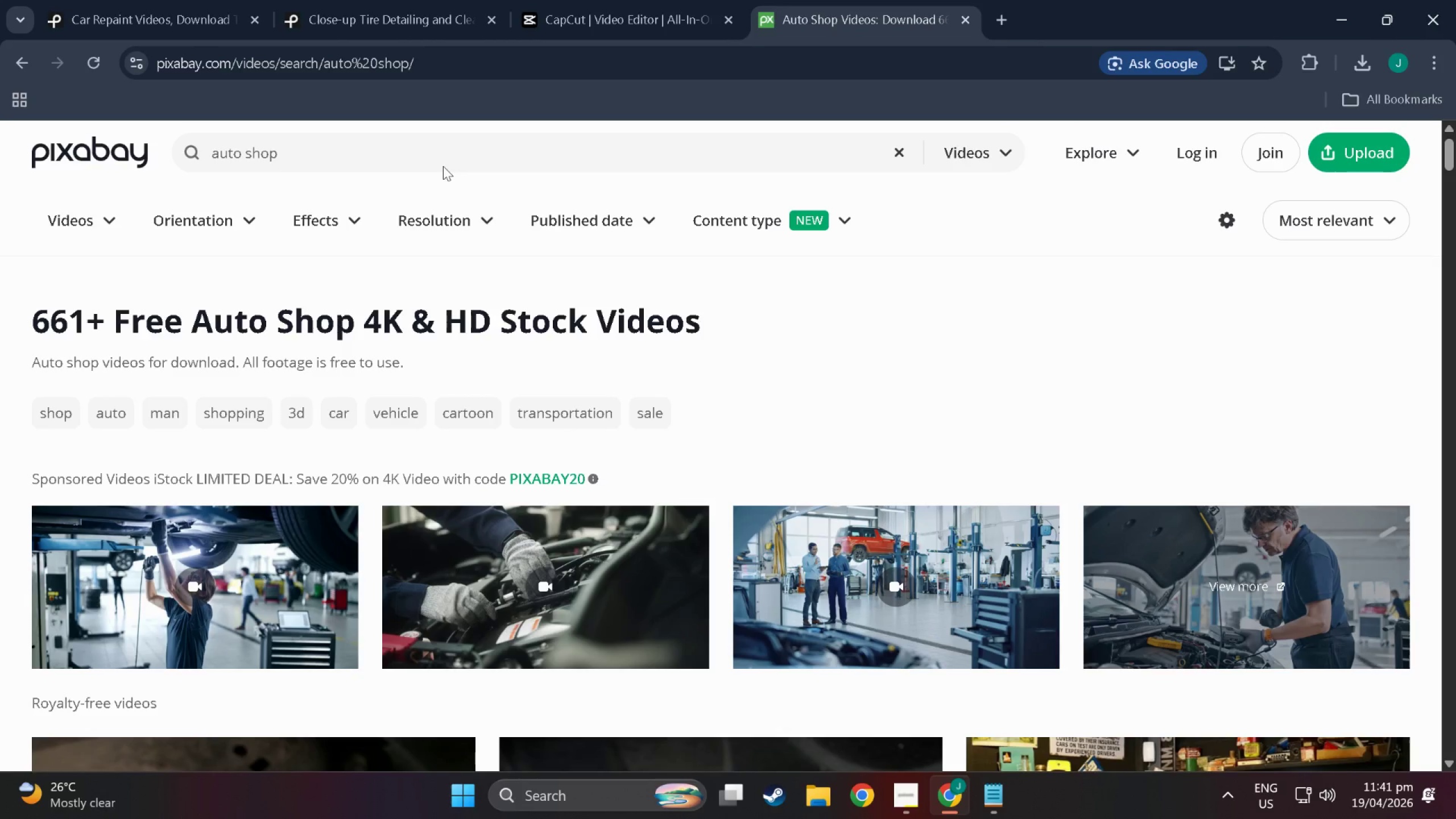 
wait(14.19)
 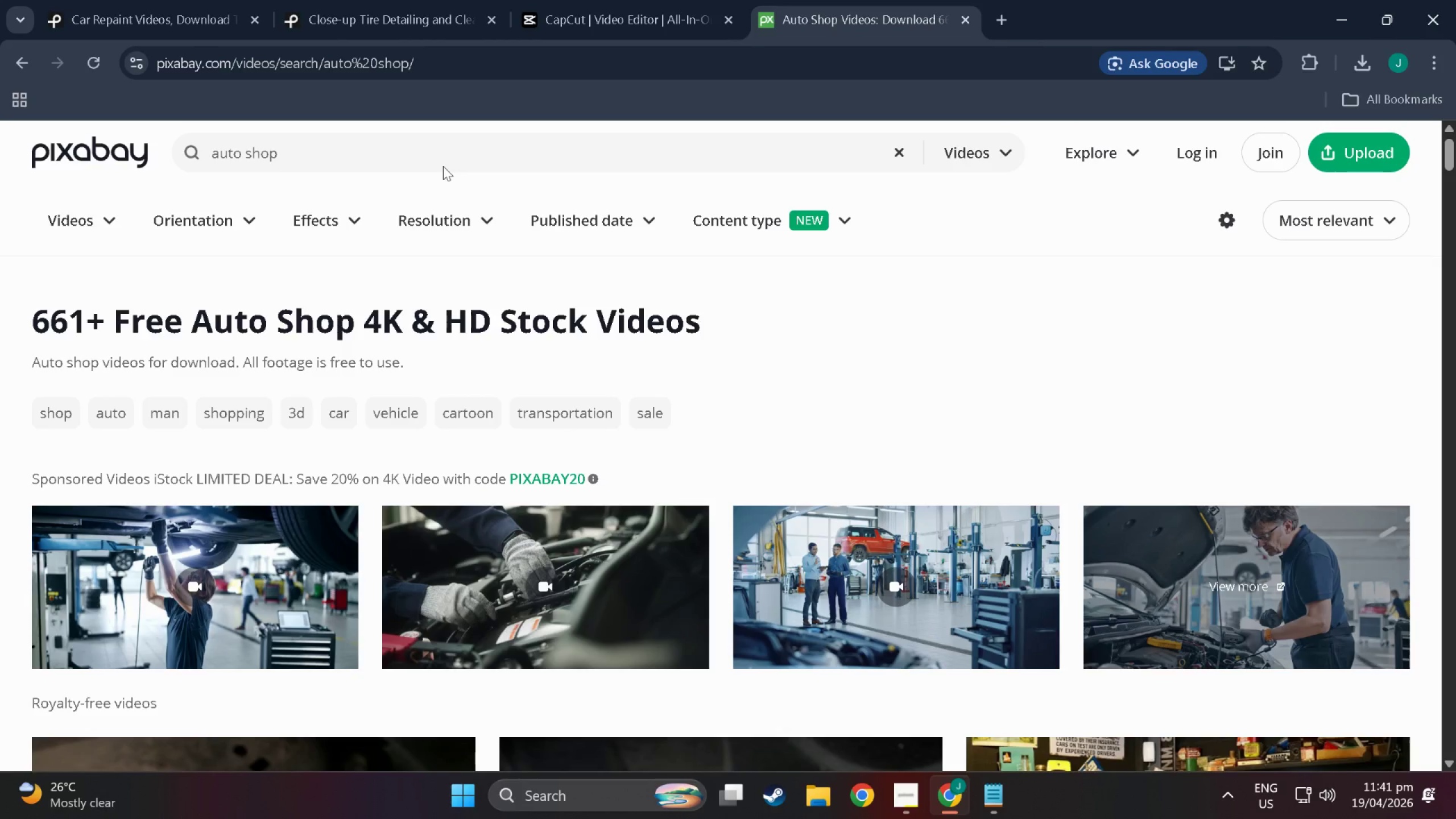 
scroll: coordinate [767, 442], scroll_direction: down, amount: 94.0
 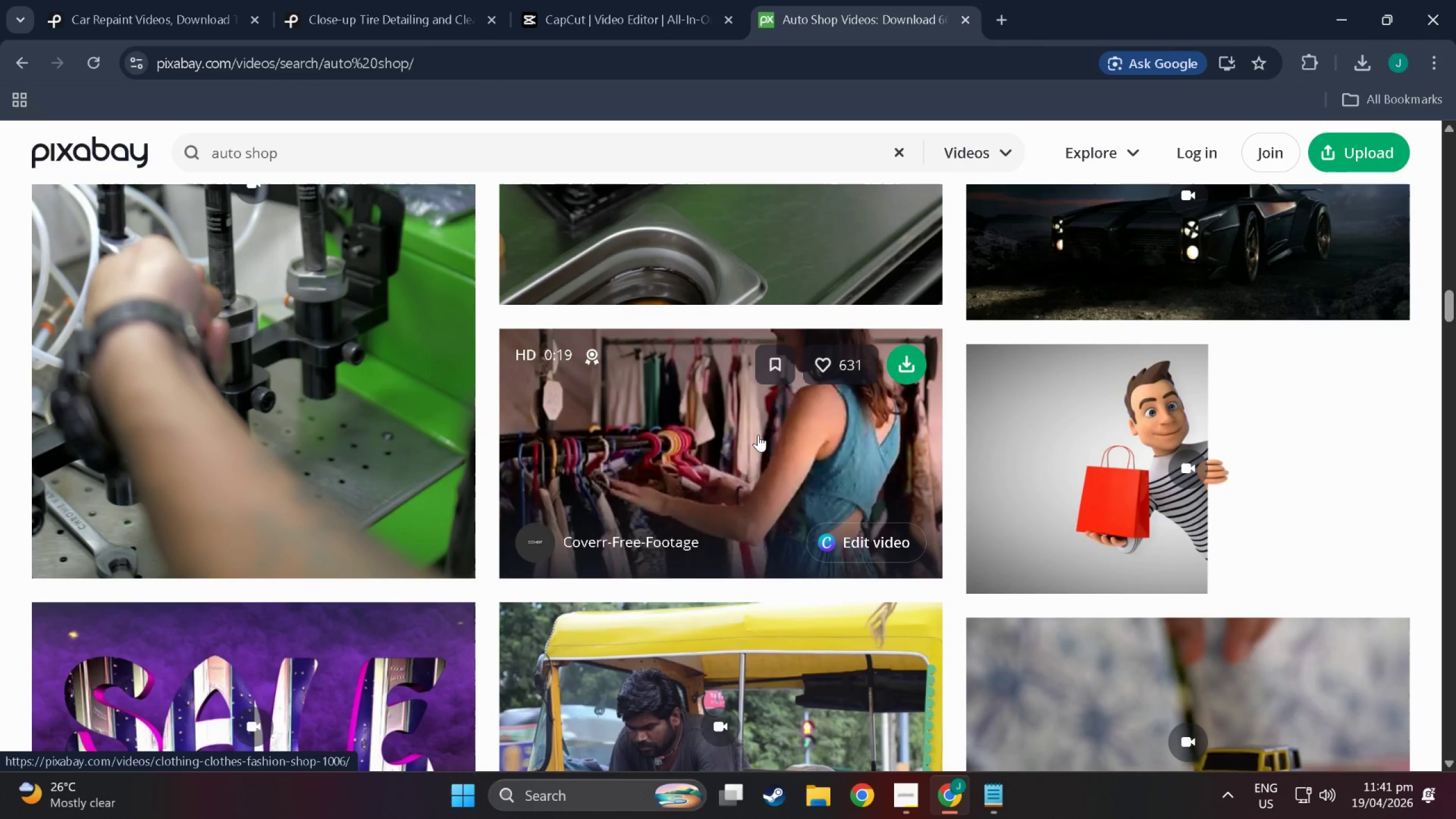 
wait(5.92)
 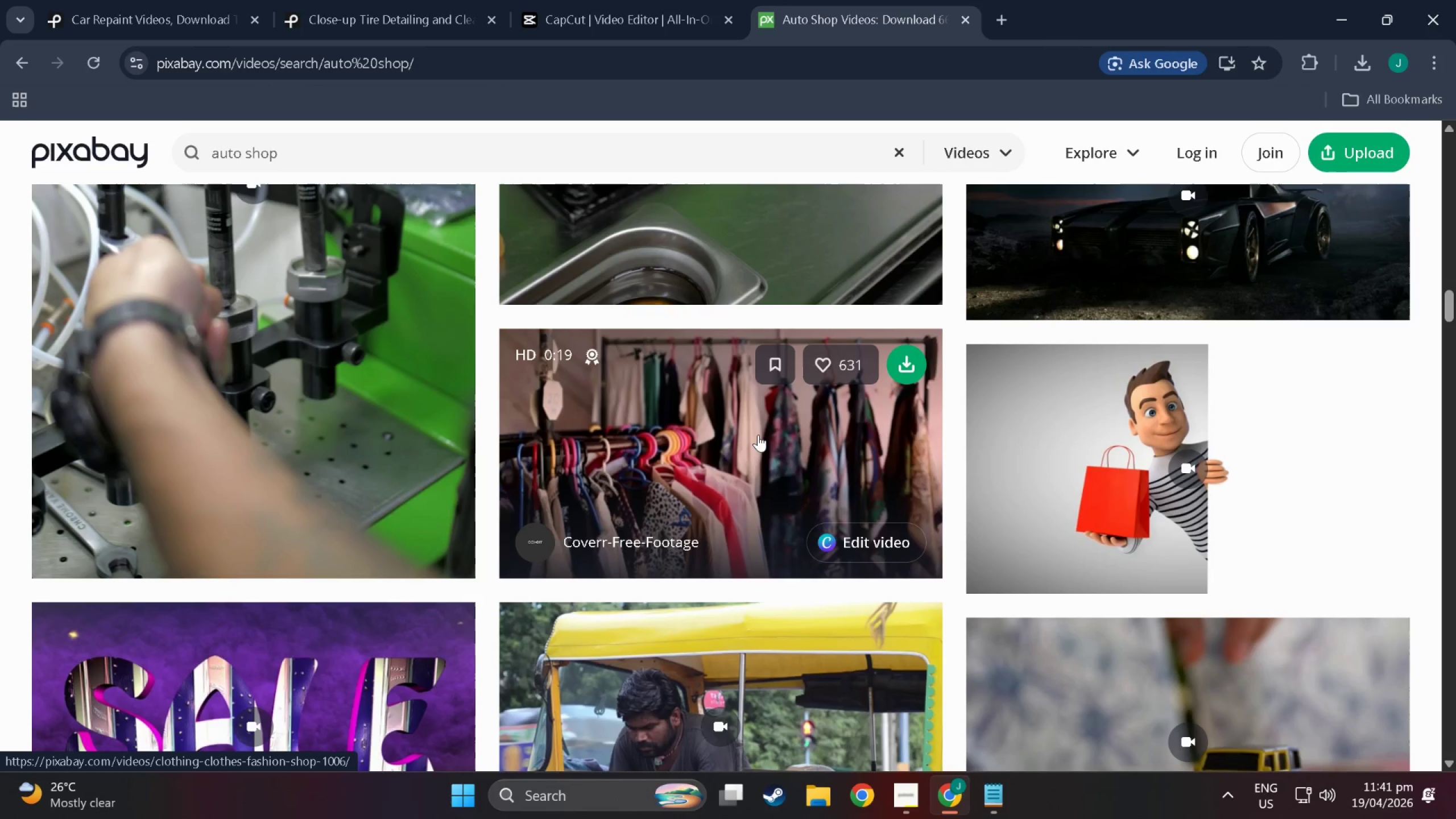 
scroll: coordinate [478, 291], scroll_direction: down, amount: 57.0
 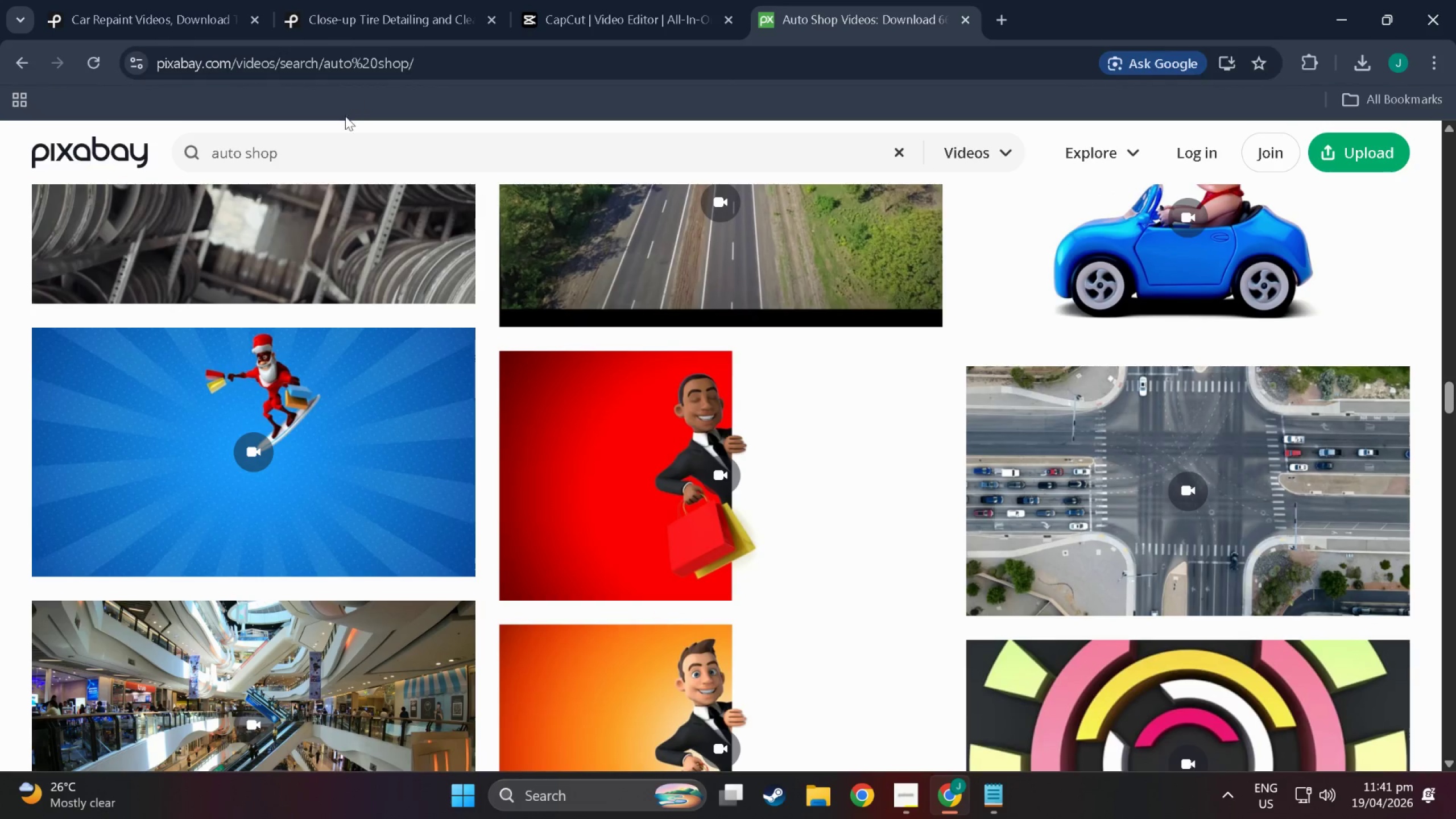 
left_click_drag(start_coordinate=[357, 153], to_coordinate=[0, 98])
 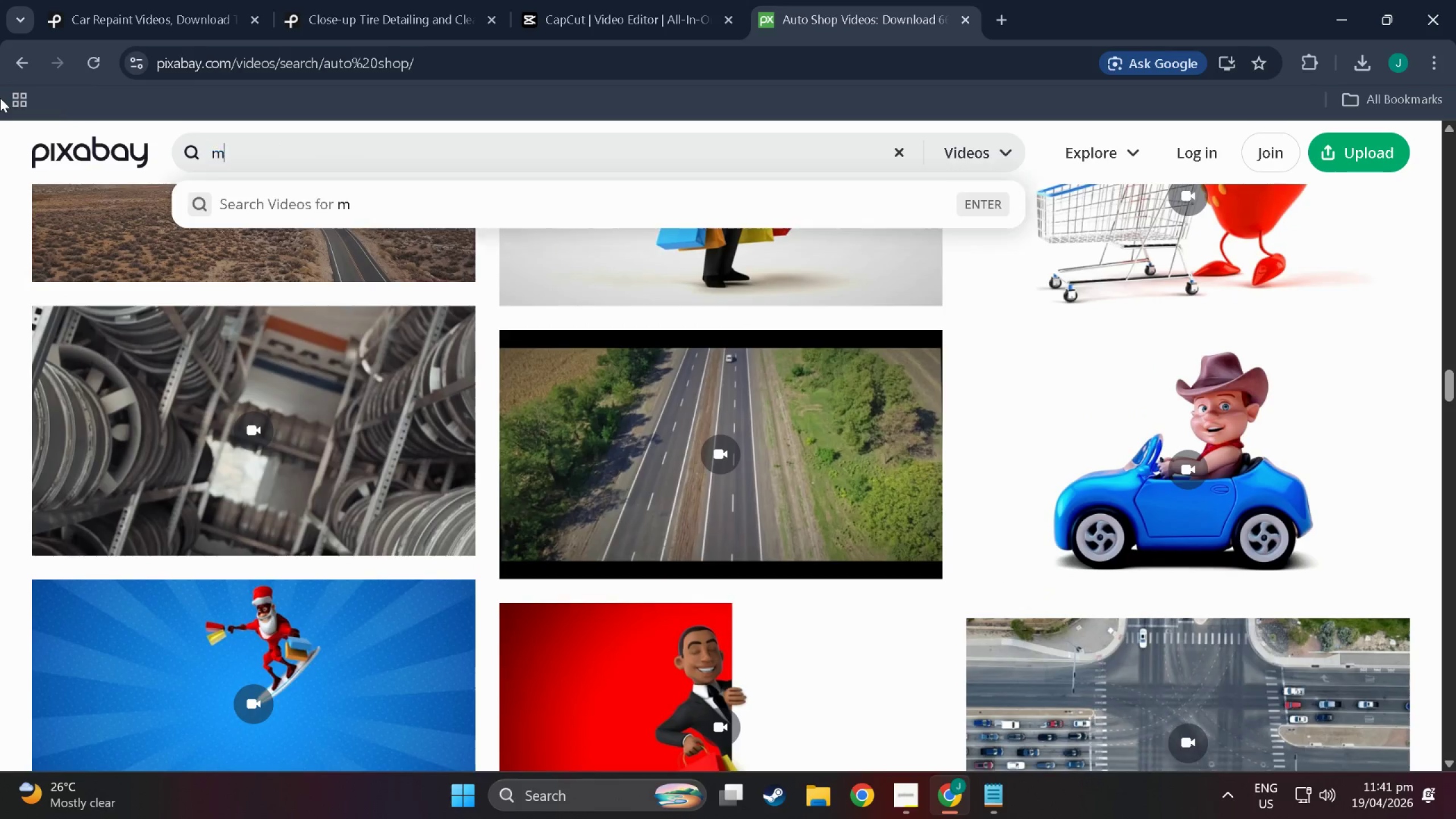 
type(mechanic shop)
 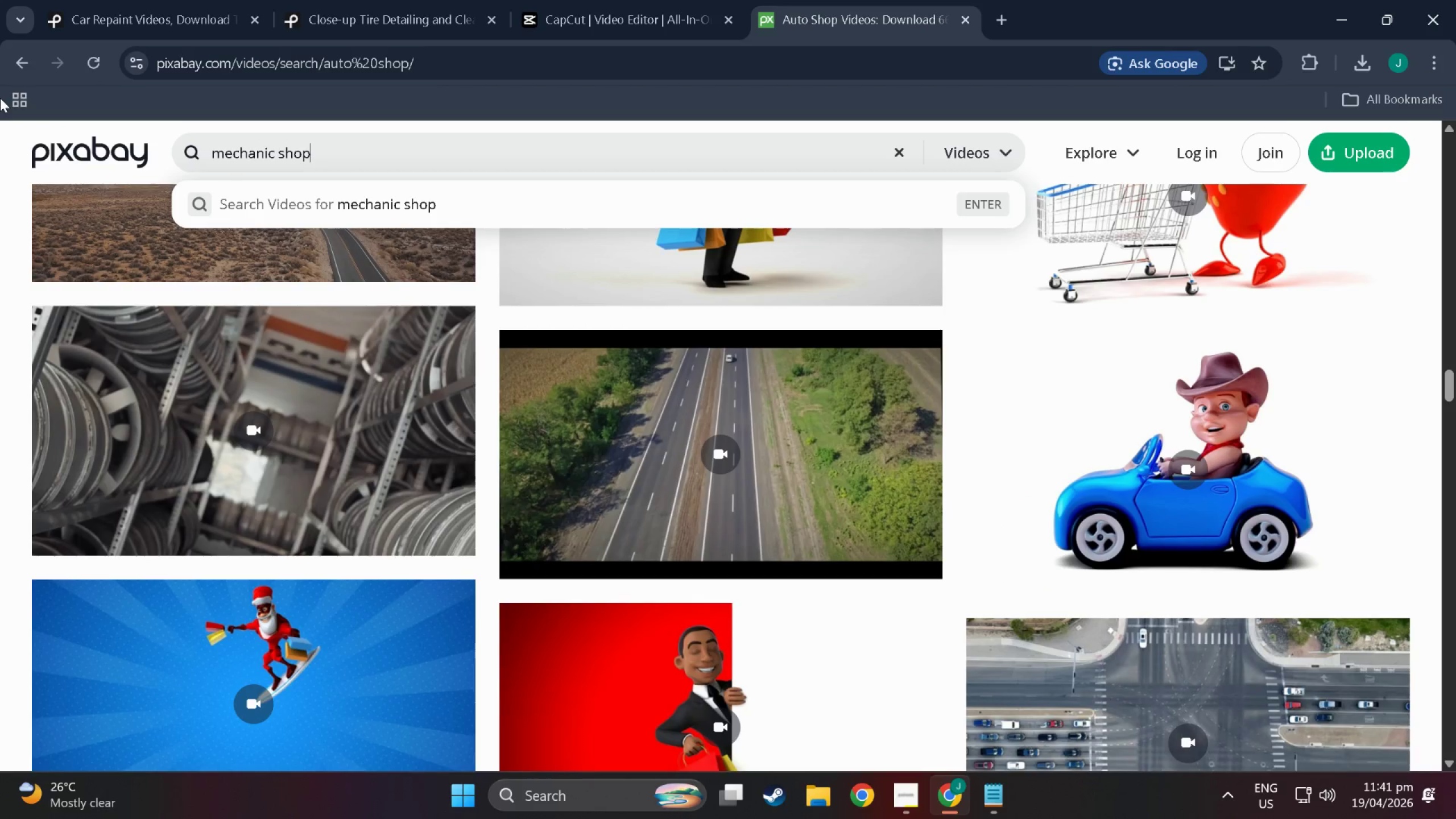 
key(Enter)
 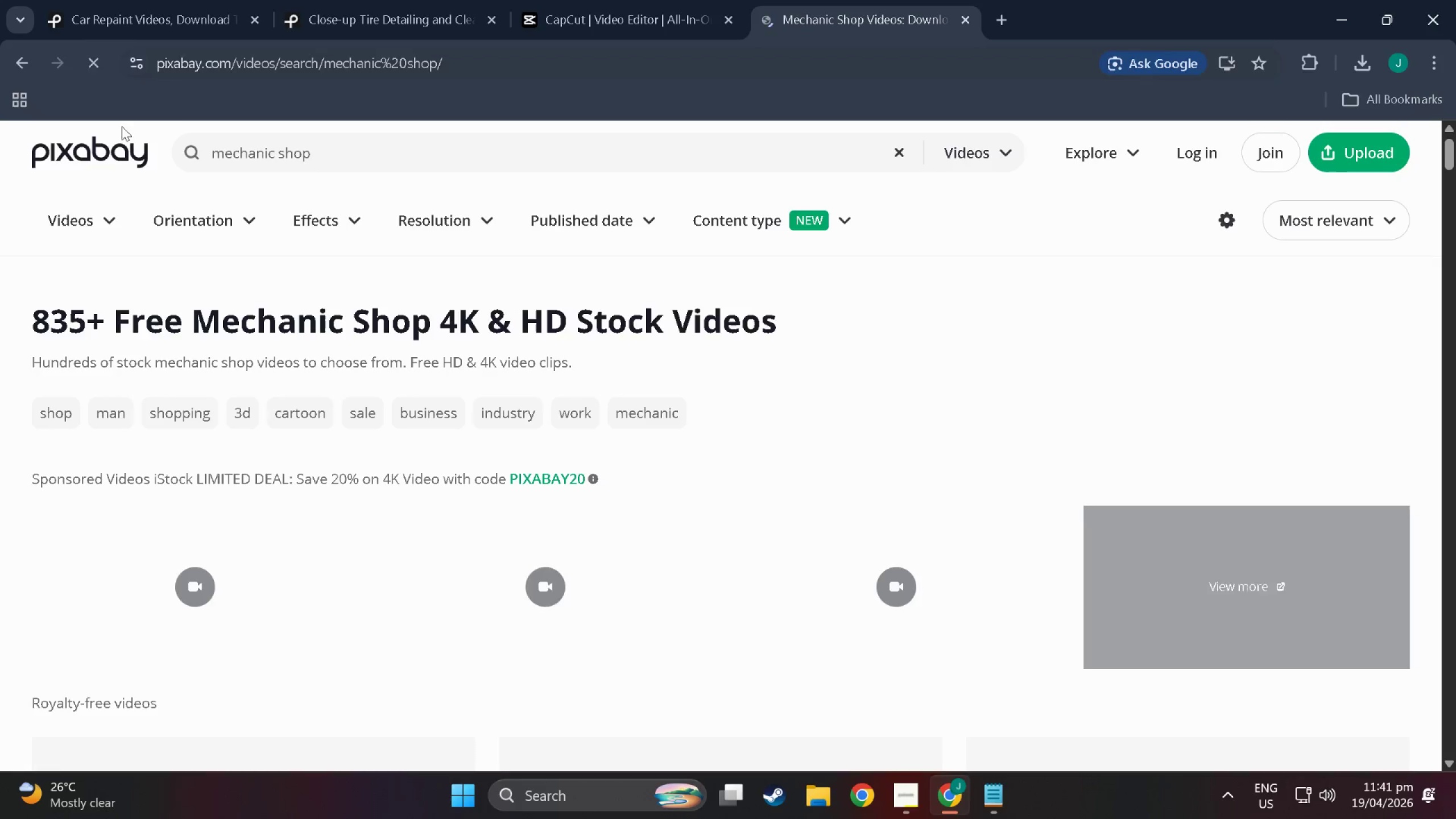 
scroll: coordinate [680, 414], scroll_direction: down, amount: 21.0
 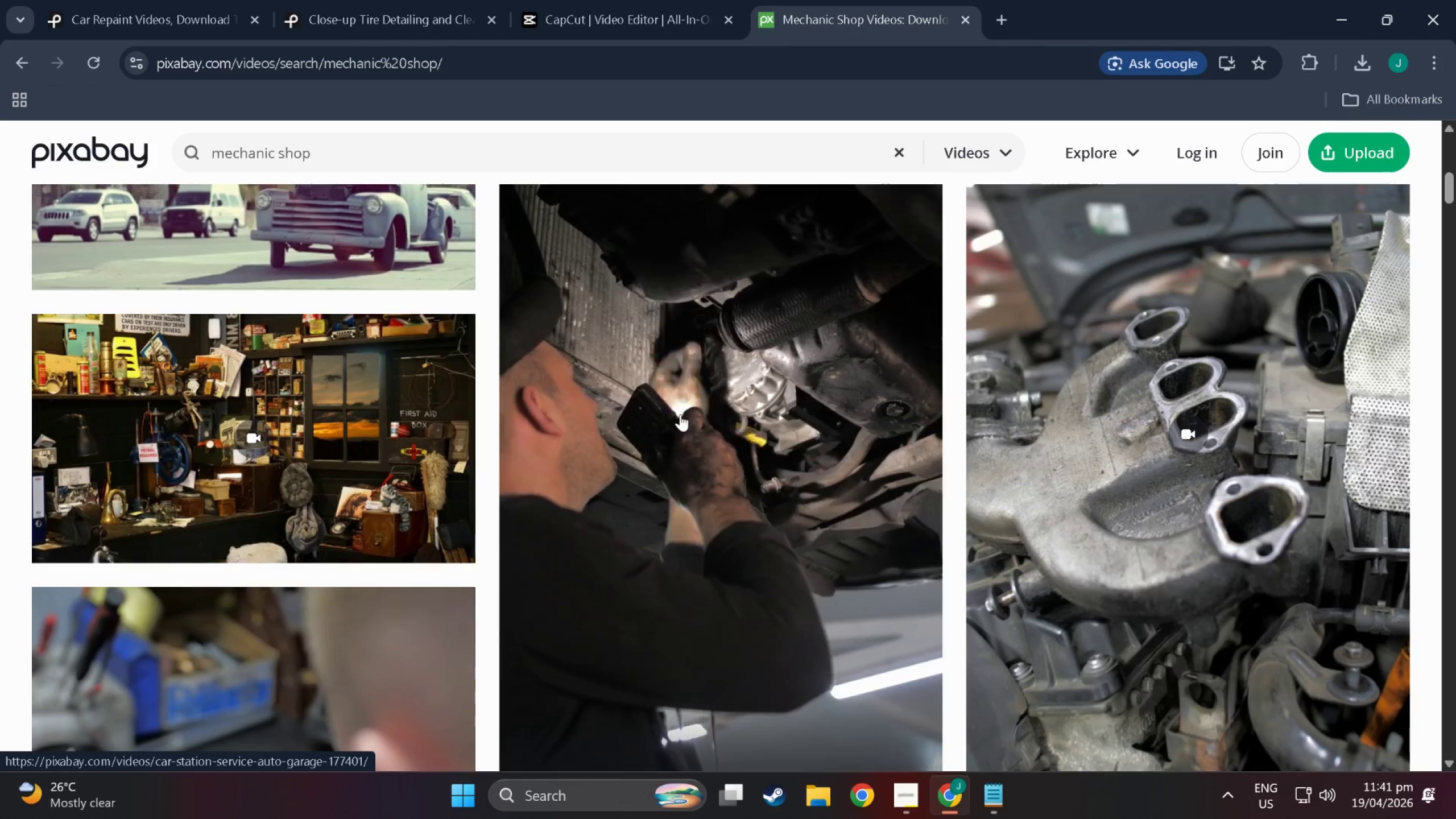 
wait(15.69)
 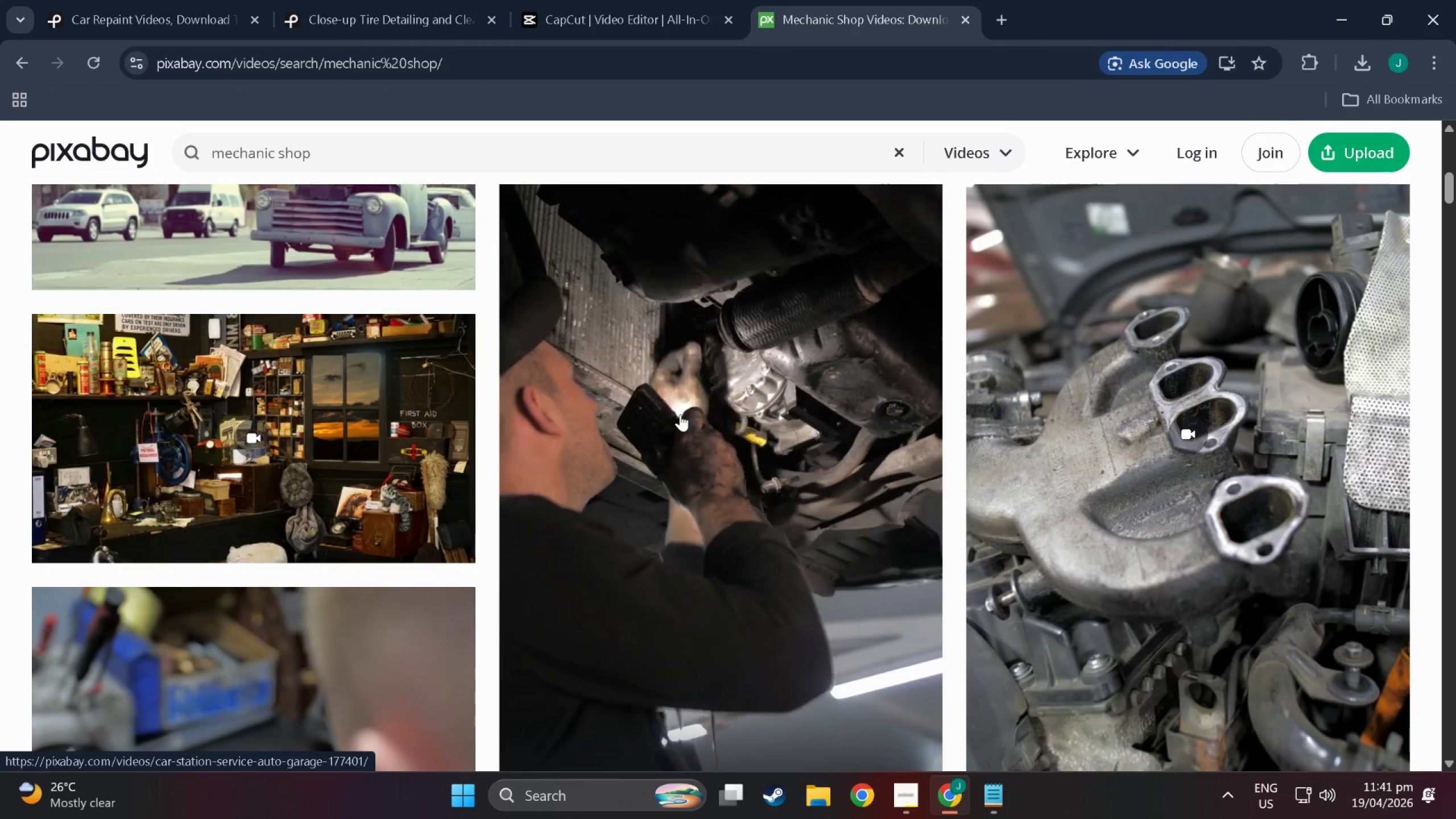 
scroll: coordinate [553, 648], scroll_direction: down, amount: 161.0
 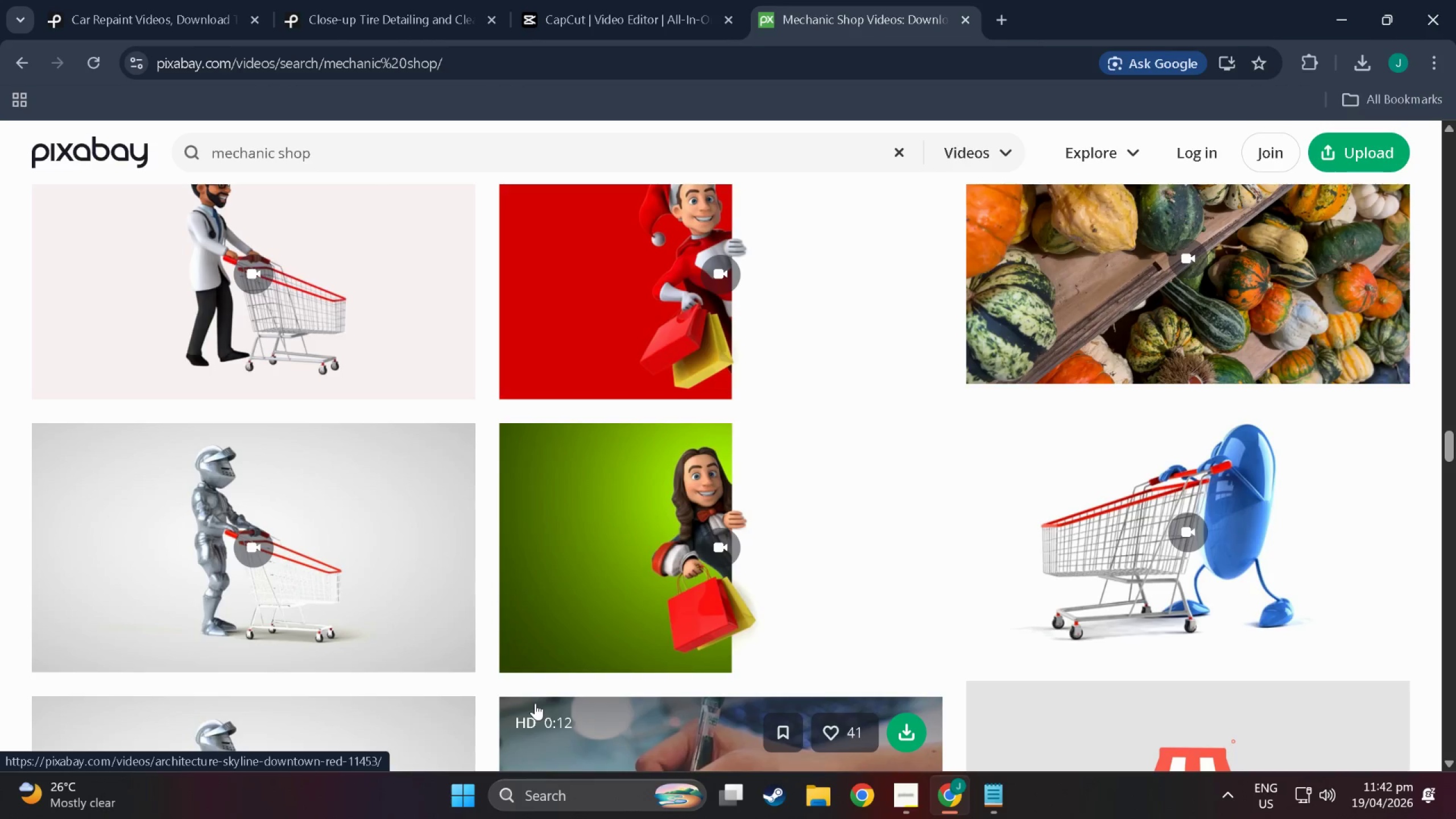 
wait(7.18)
 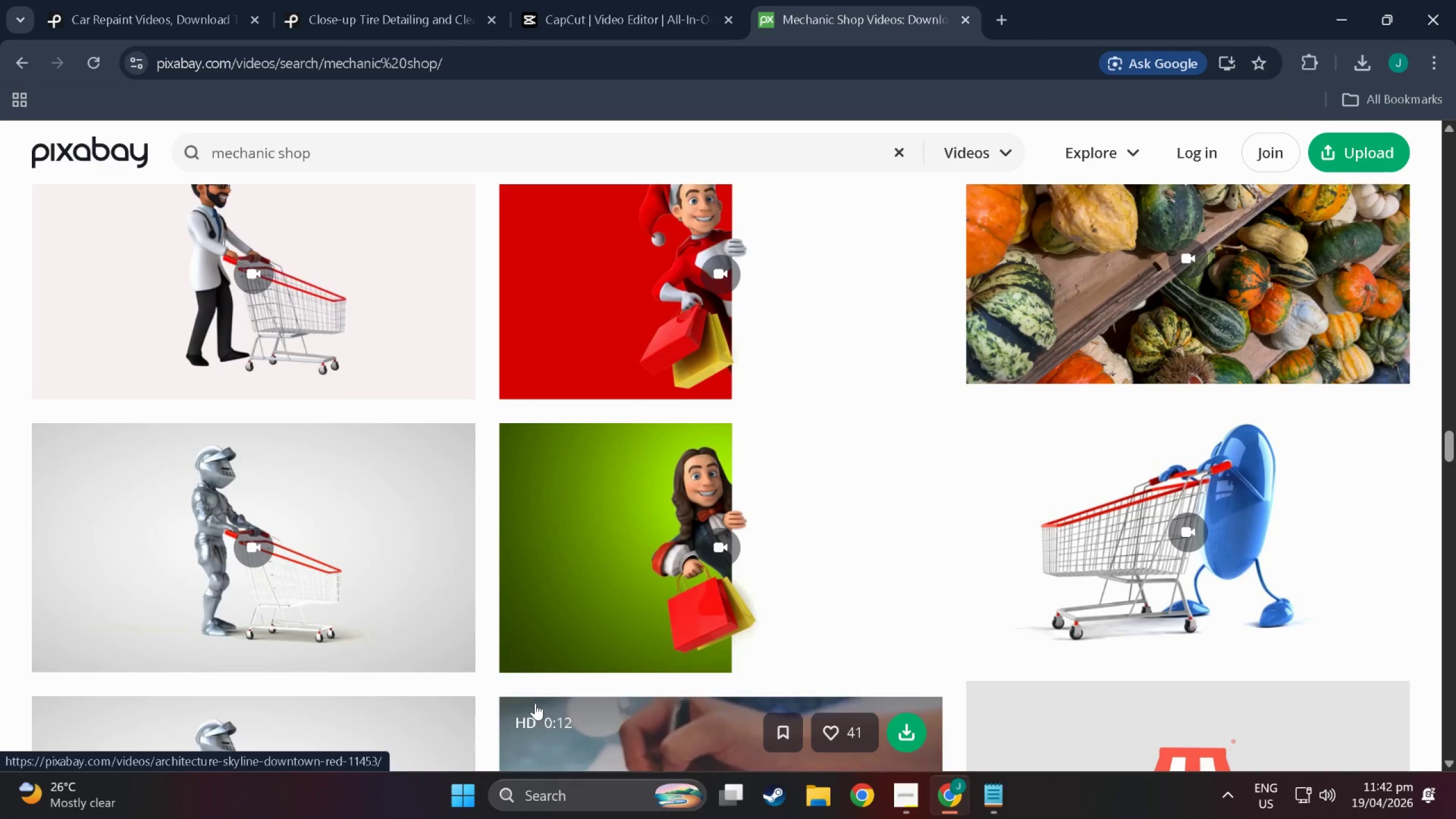 
scroll: coordinate [530, 700], scroll_direction: down, amount: 12.0
 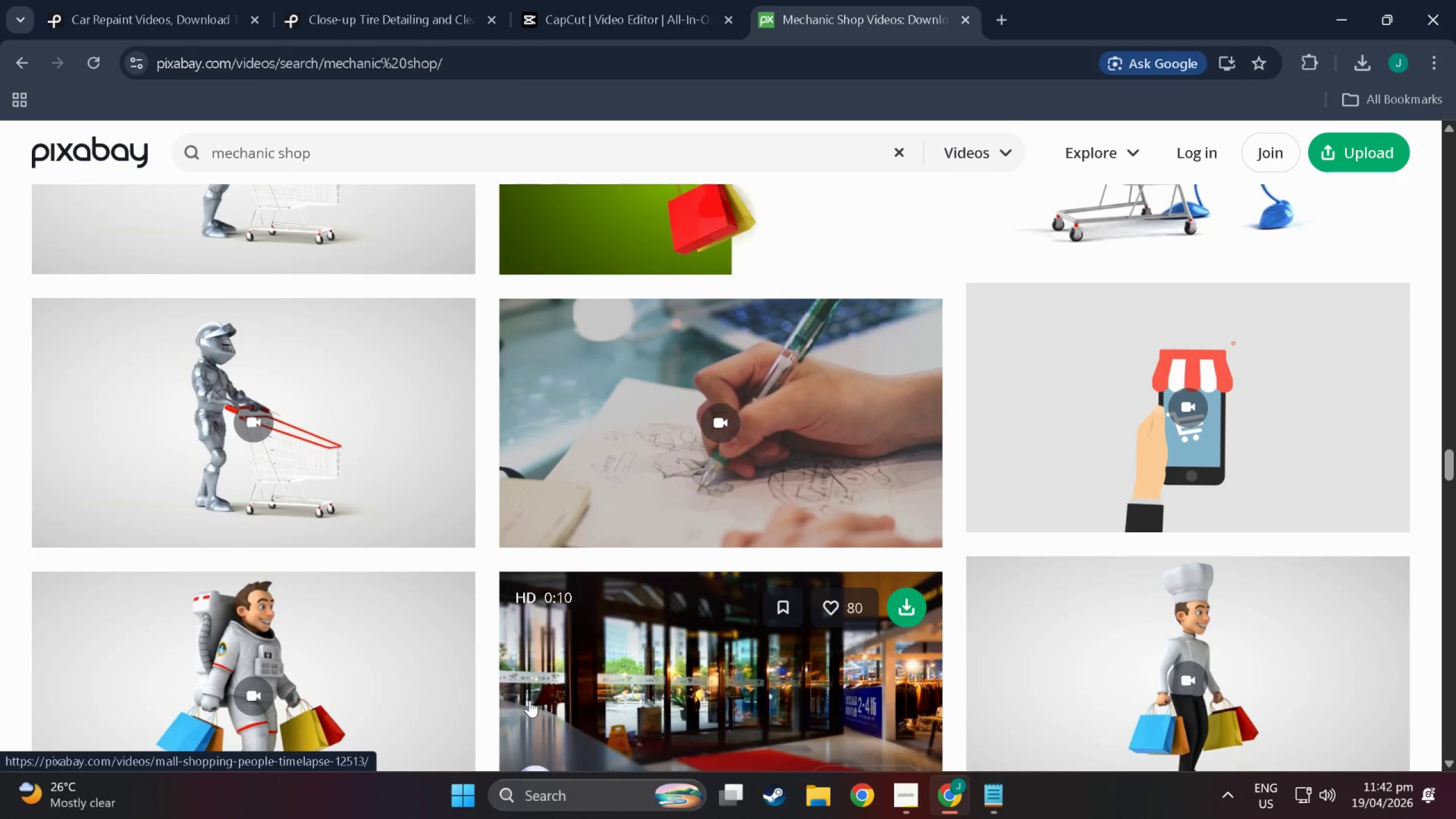 
wait(6.05)
 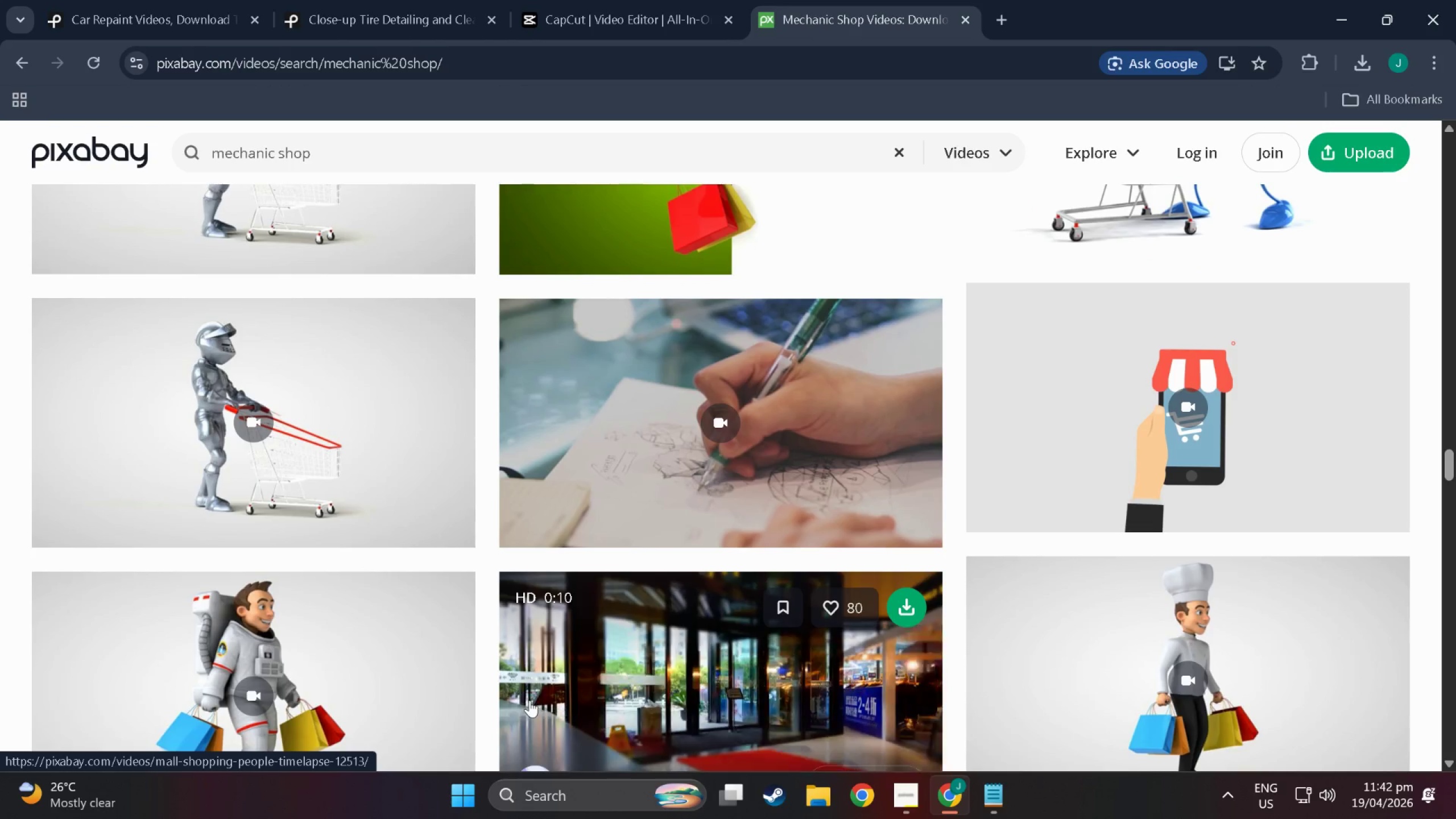 
scroll: coordinate [451, 700], scroll_direction: down, amount: 73.0
 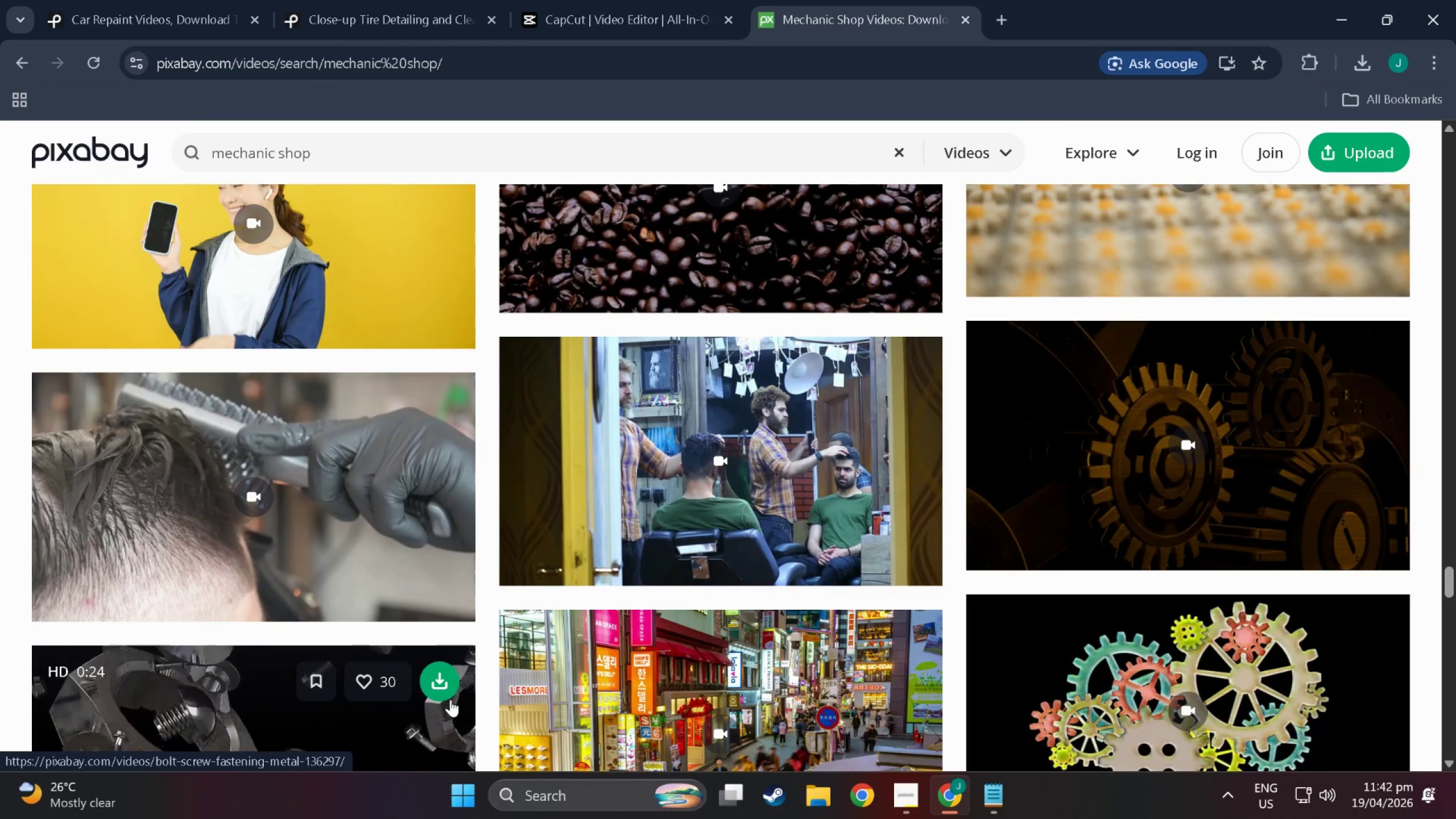 
wait(7.16)
 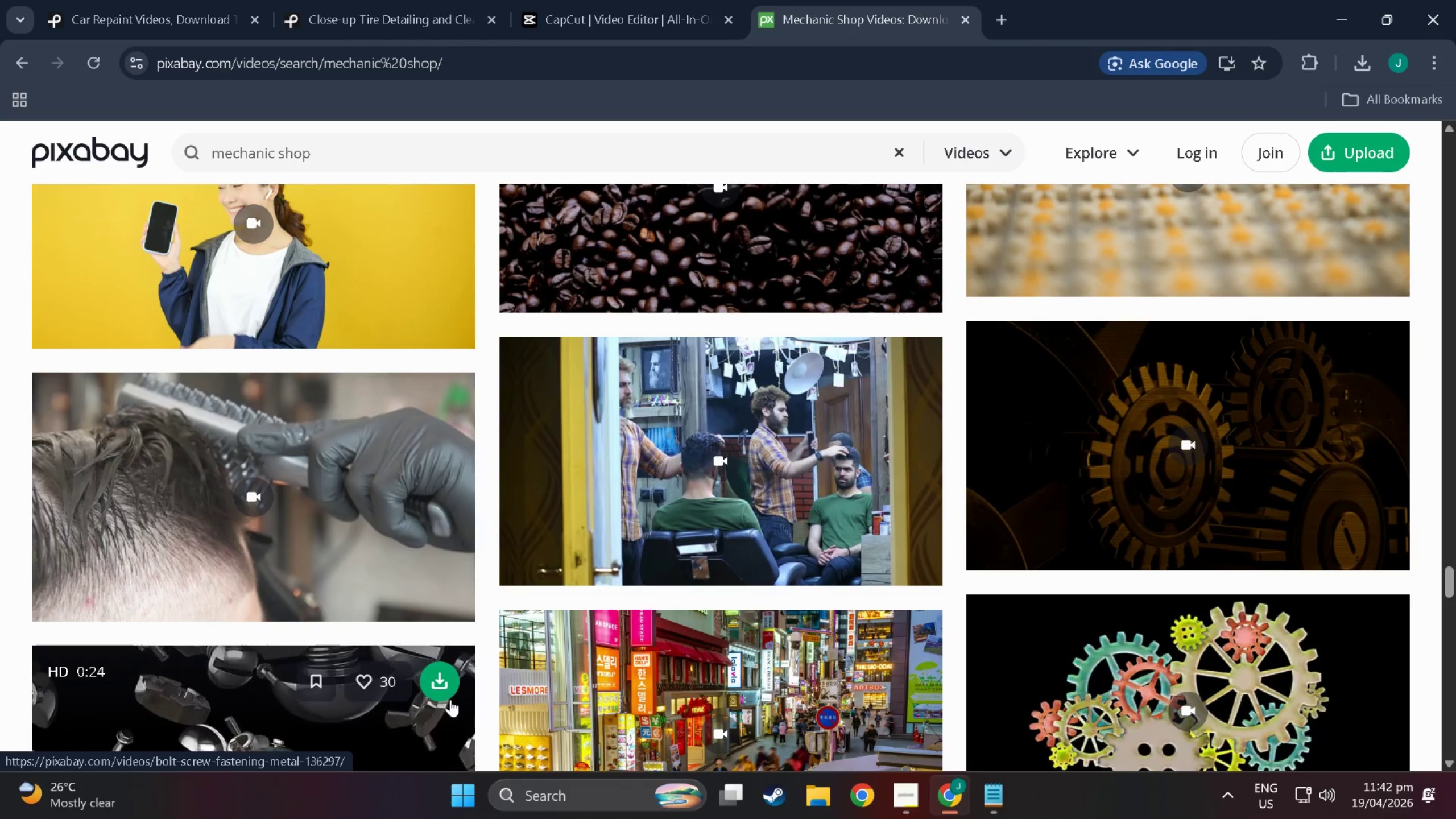 
scroll: coordinate [437, 735], scroll_direction: down, amount: 39.0
 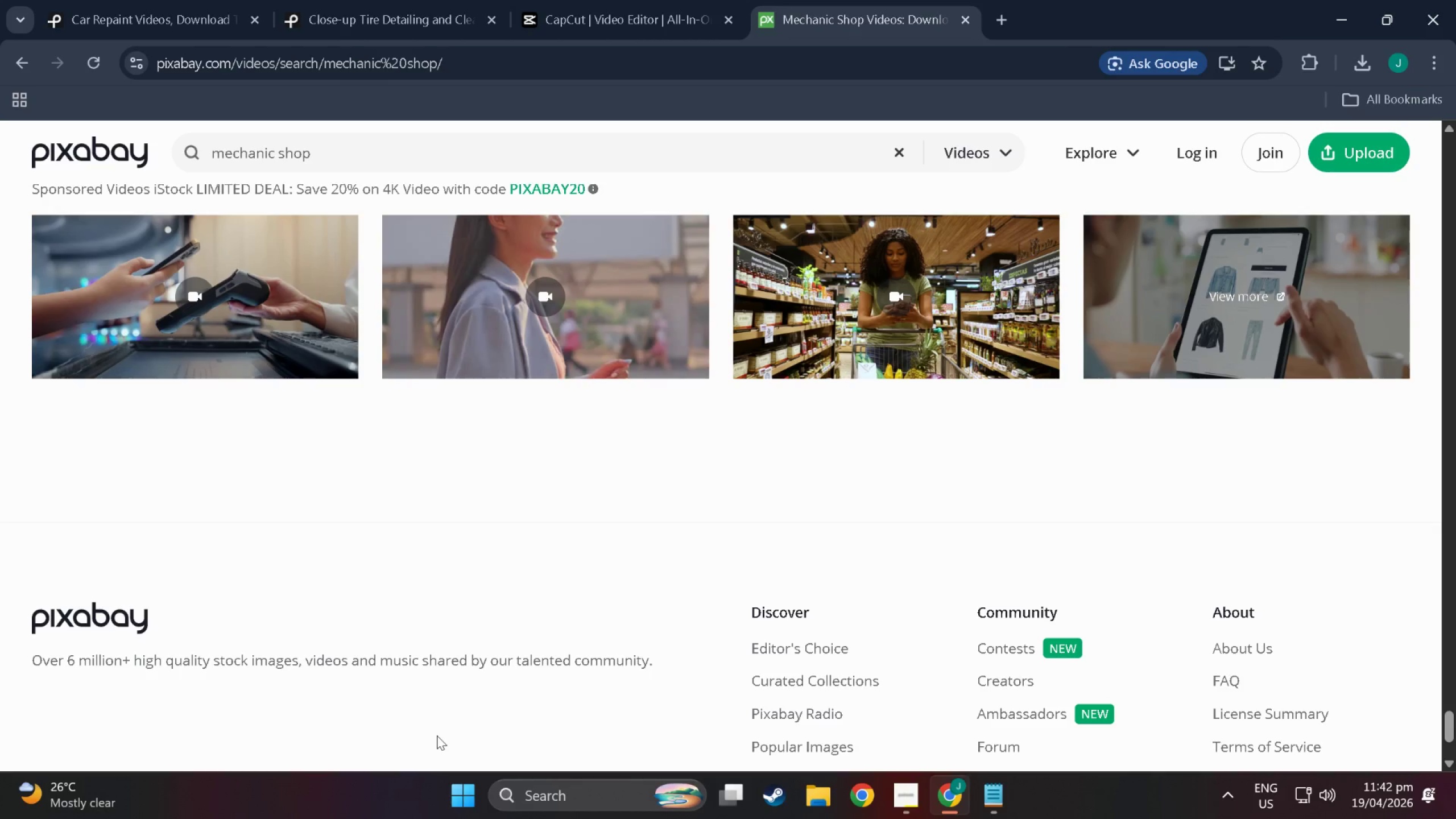 
wait(12.05)
 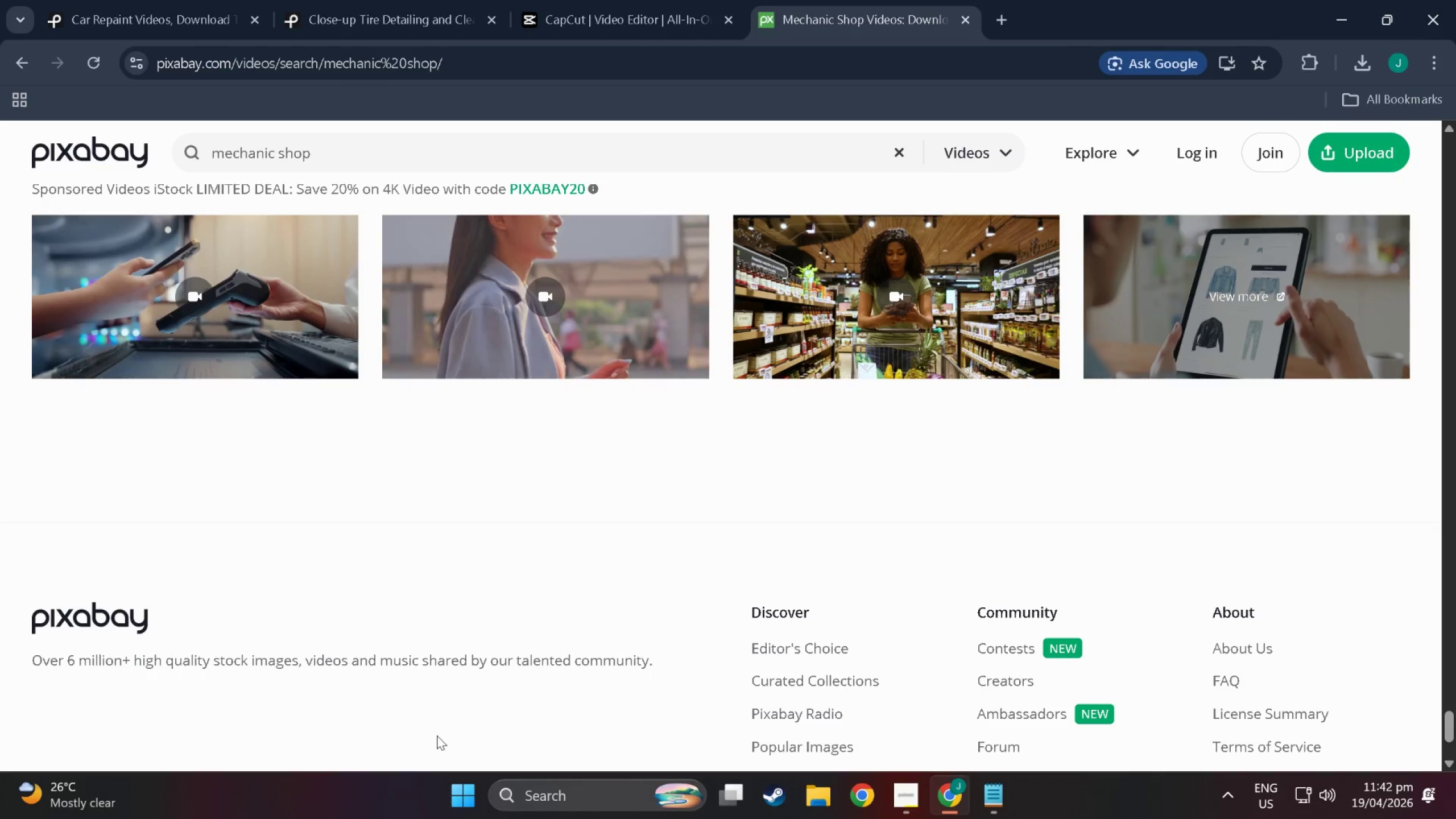 
scroll: coordinate [656, 456], scroll_direction: down, amount: 33.0
 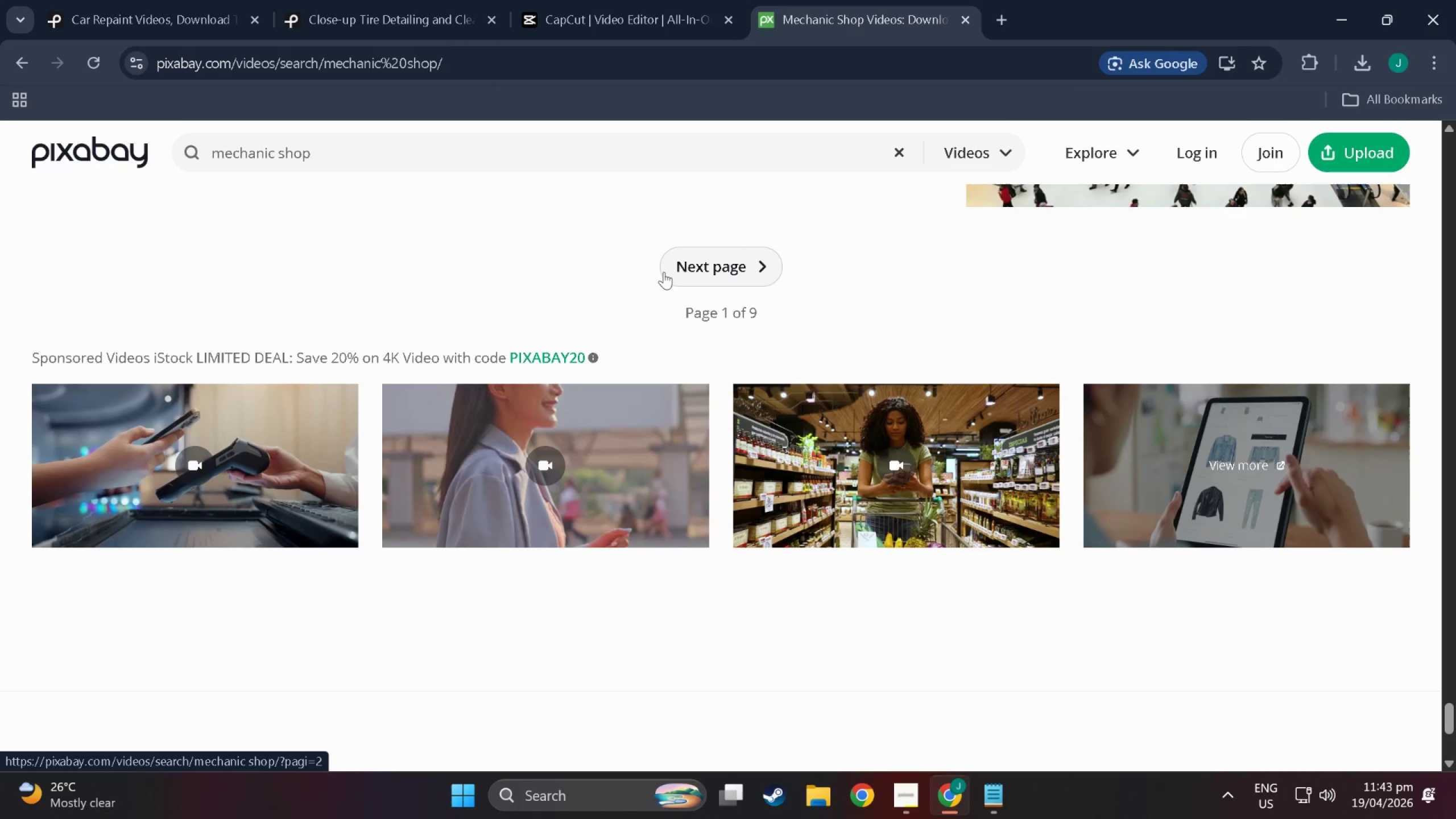 
left_click([681, 278])
 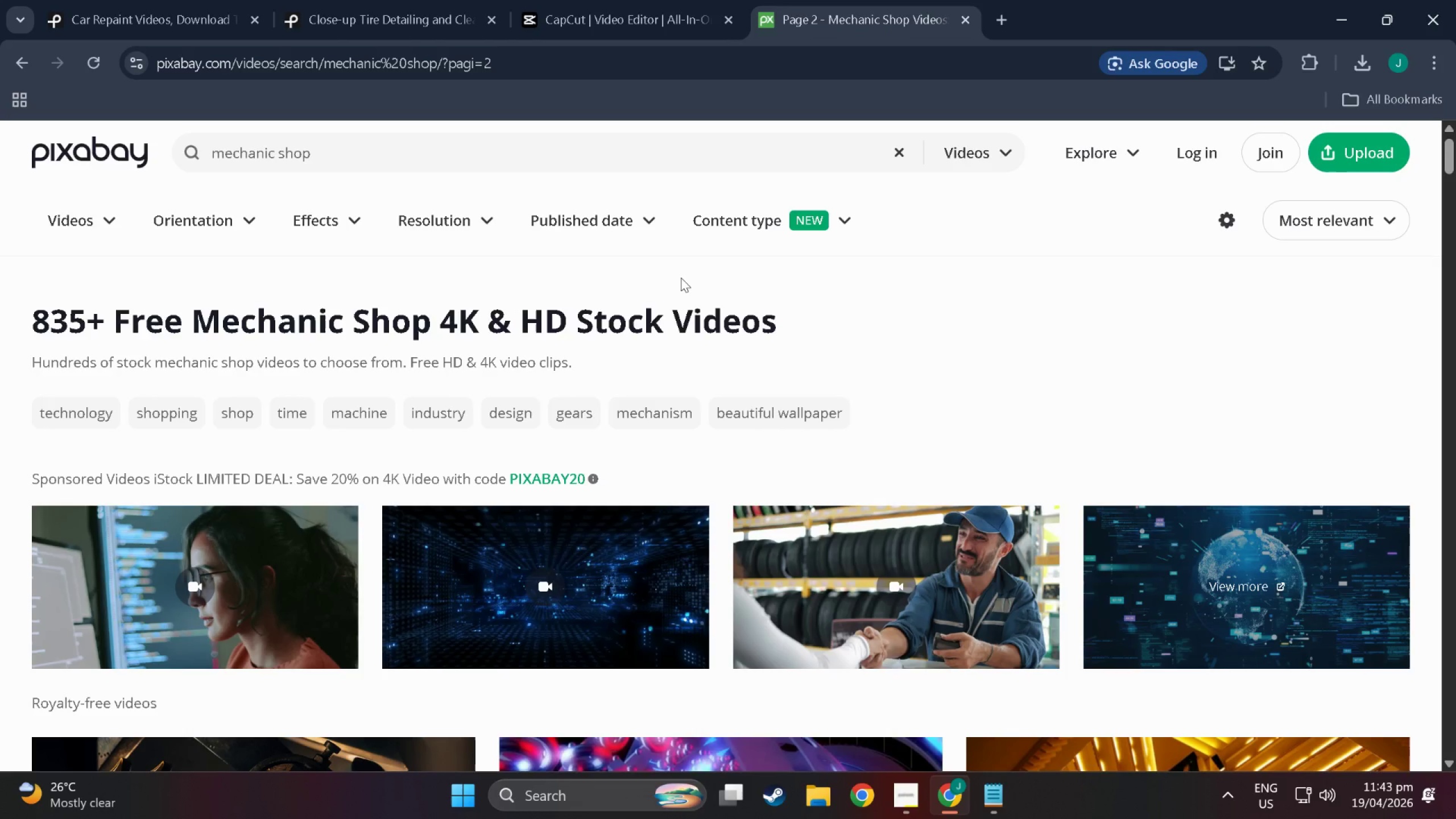 
scroll: coordinate [639, 483], scroll_direction: down, amount: 38.0
 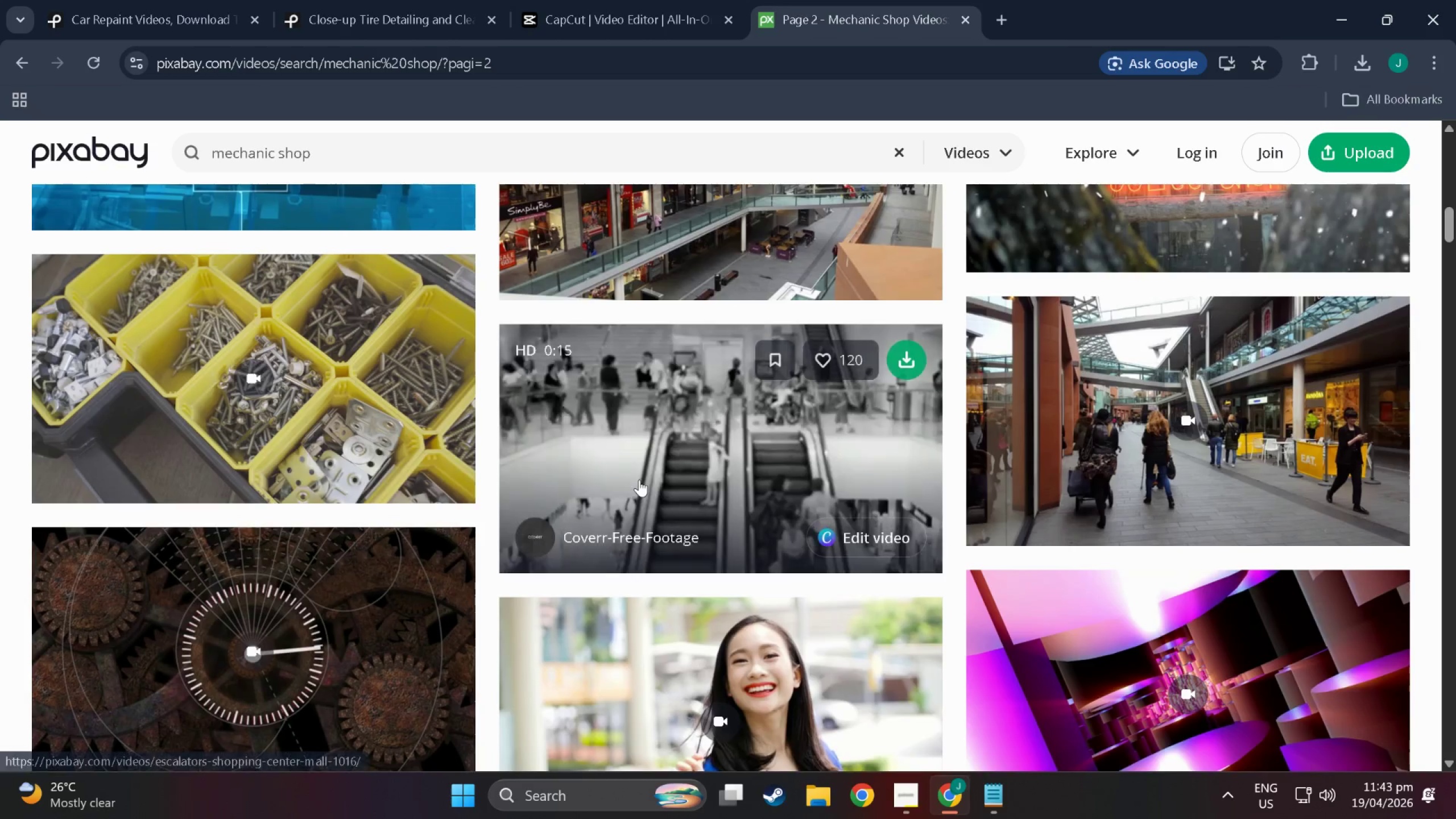 
scroll: coordinate [639, 479], scroll_direction: down, amount: 6.0
 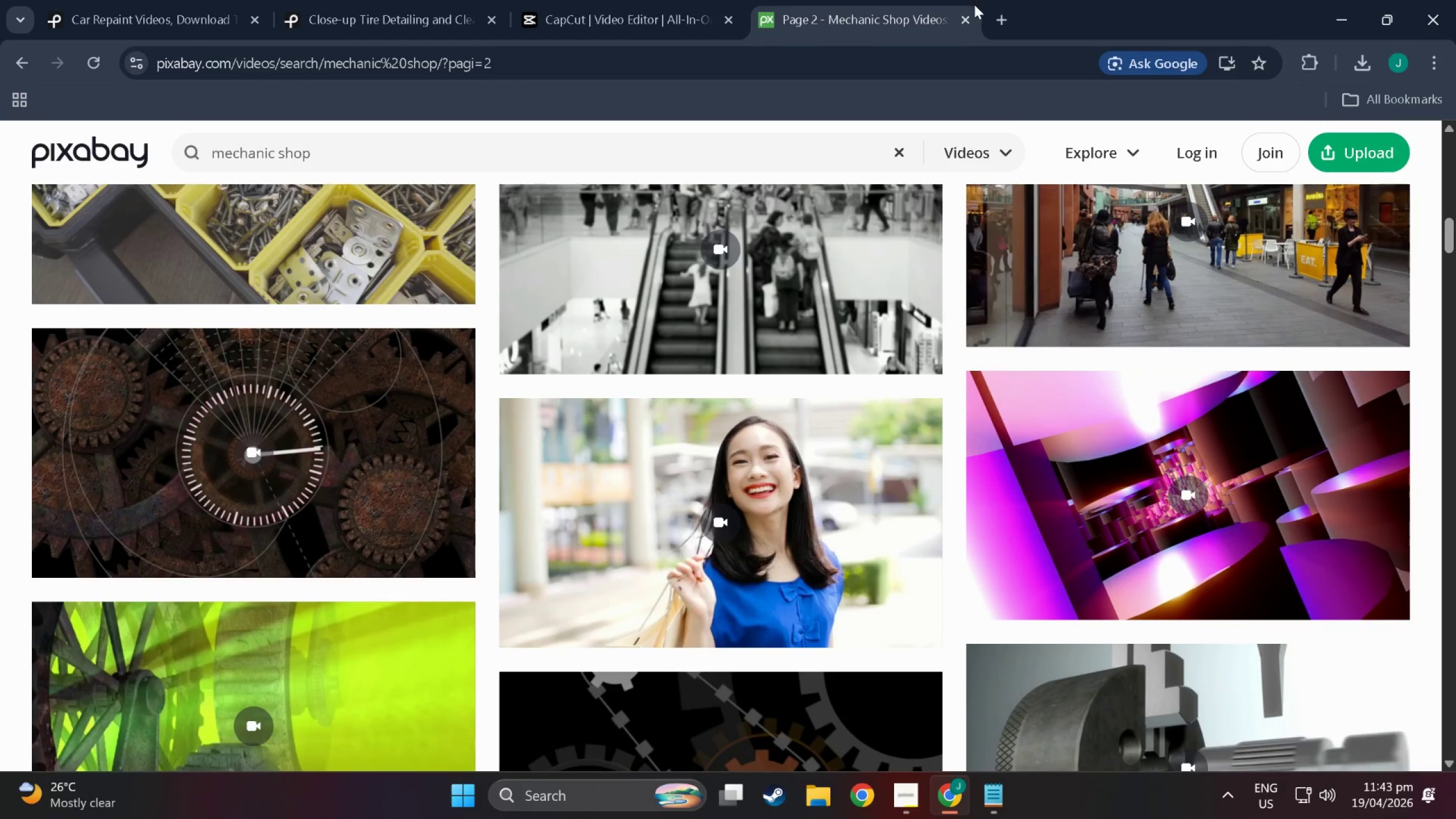 
left_click([963, 21])
 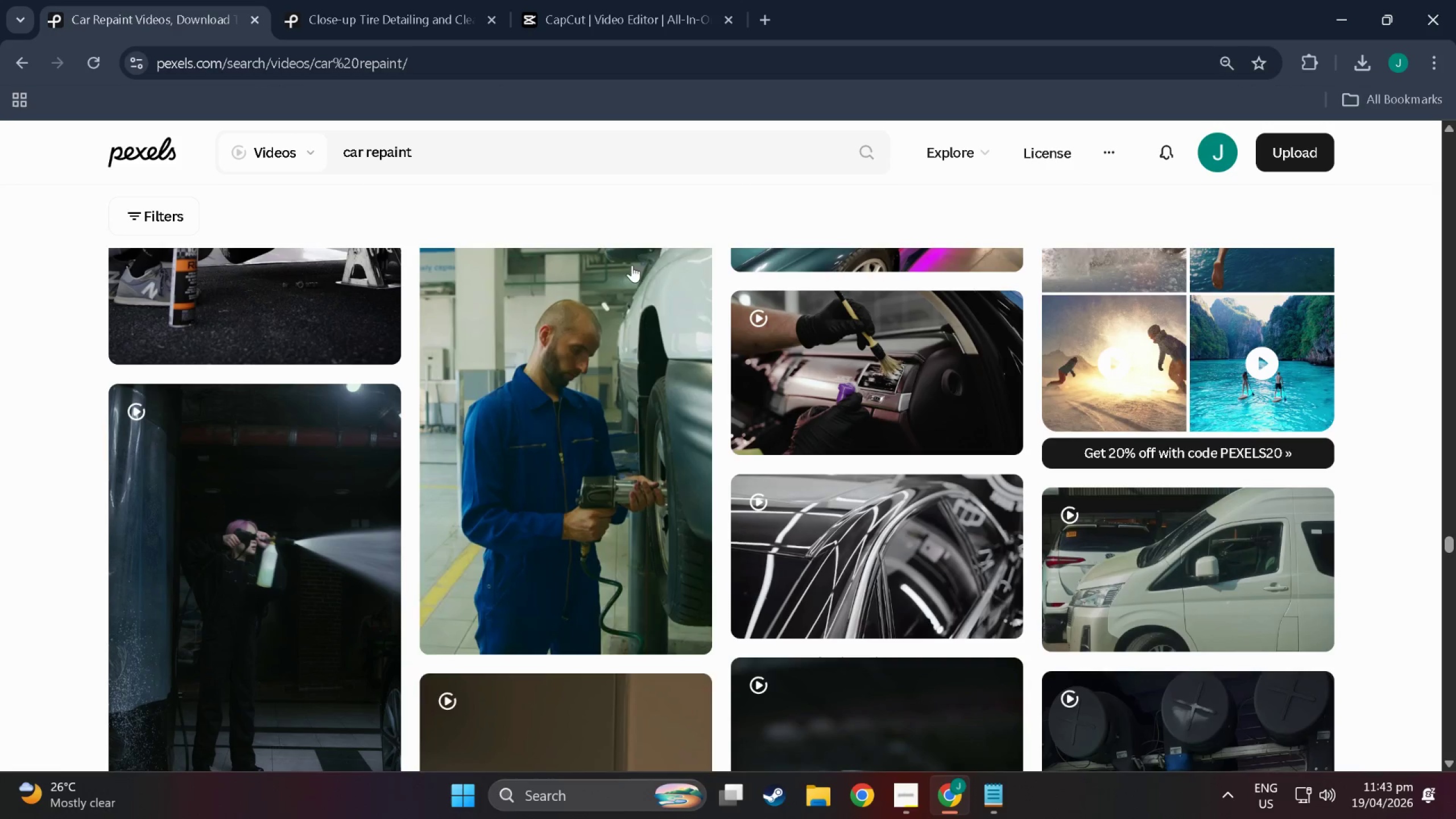 
left_click_drag(start_coordinate=[513, 155], to_coordinate=[0, 151])
 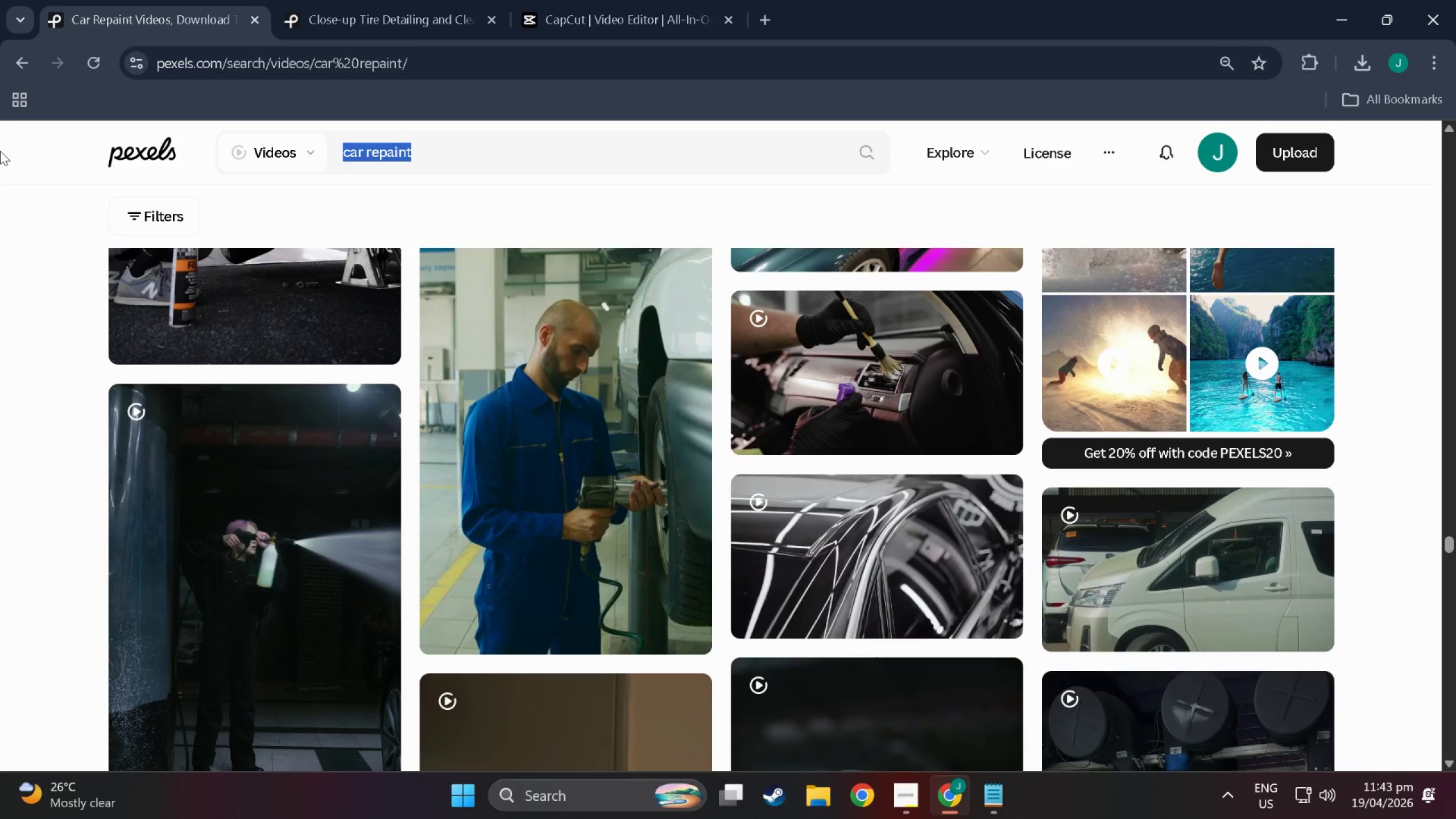 
type(mechanic sjho)
key(Backspace)
key(Backspace)
type(op)
 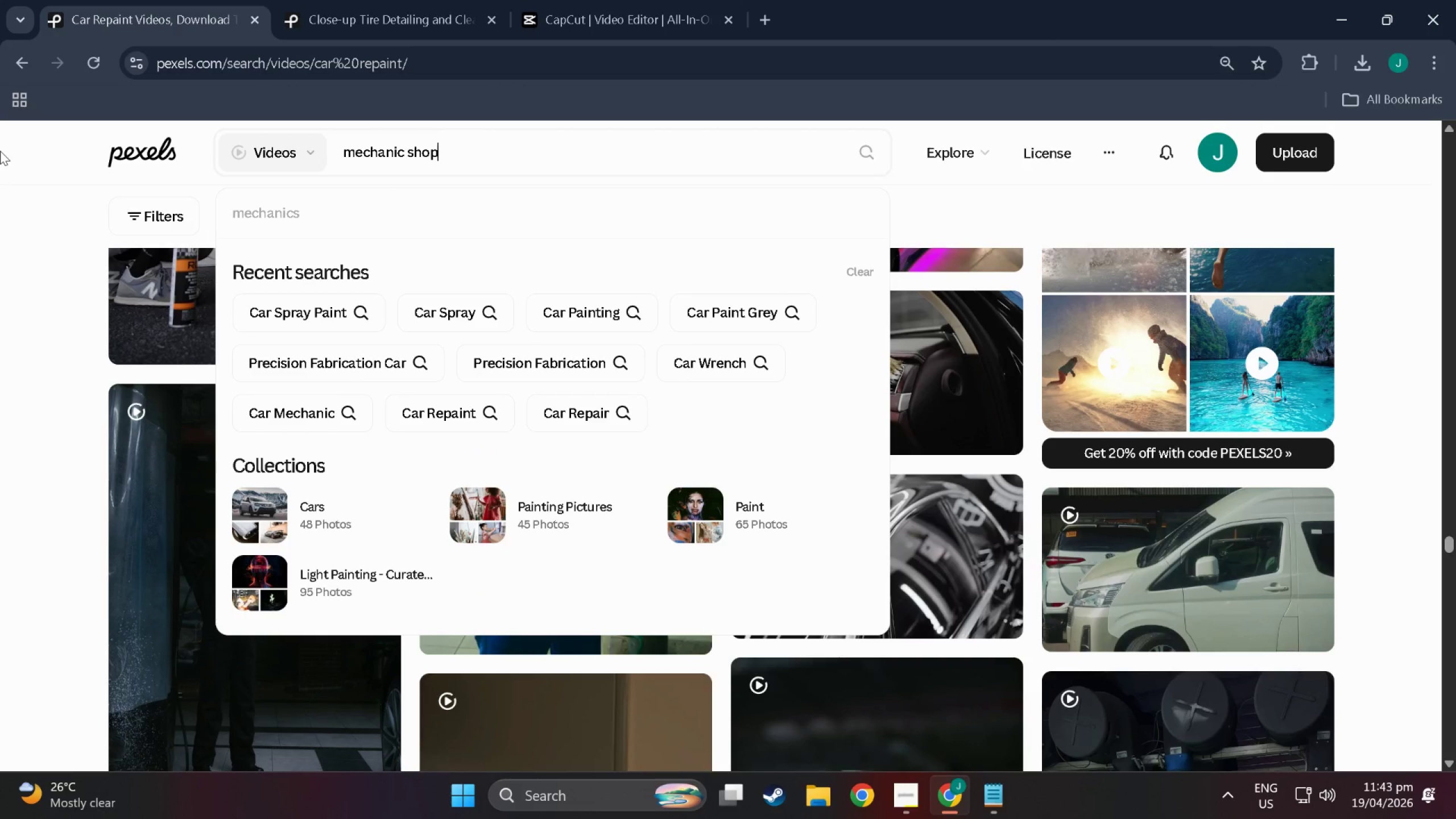 
key(ArrowUp)
 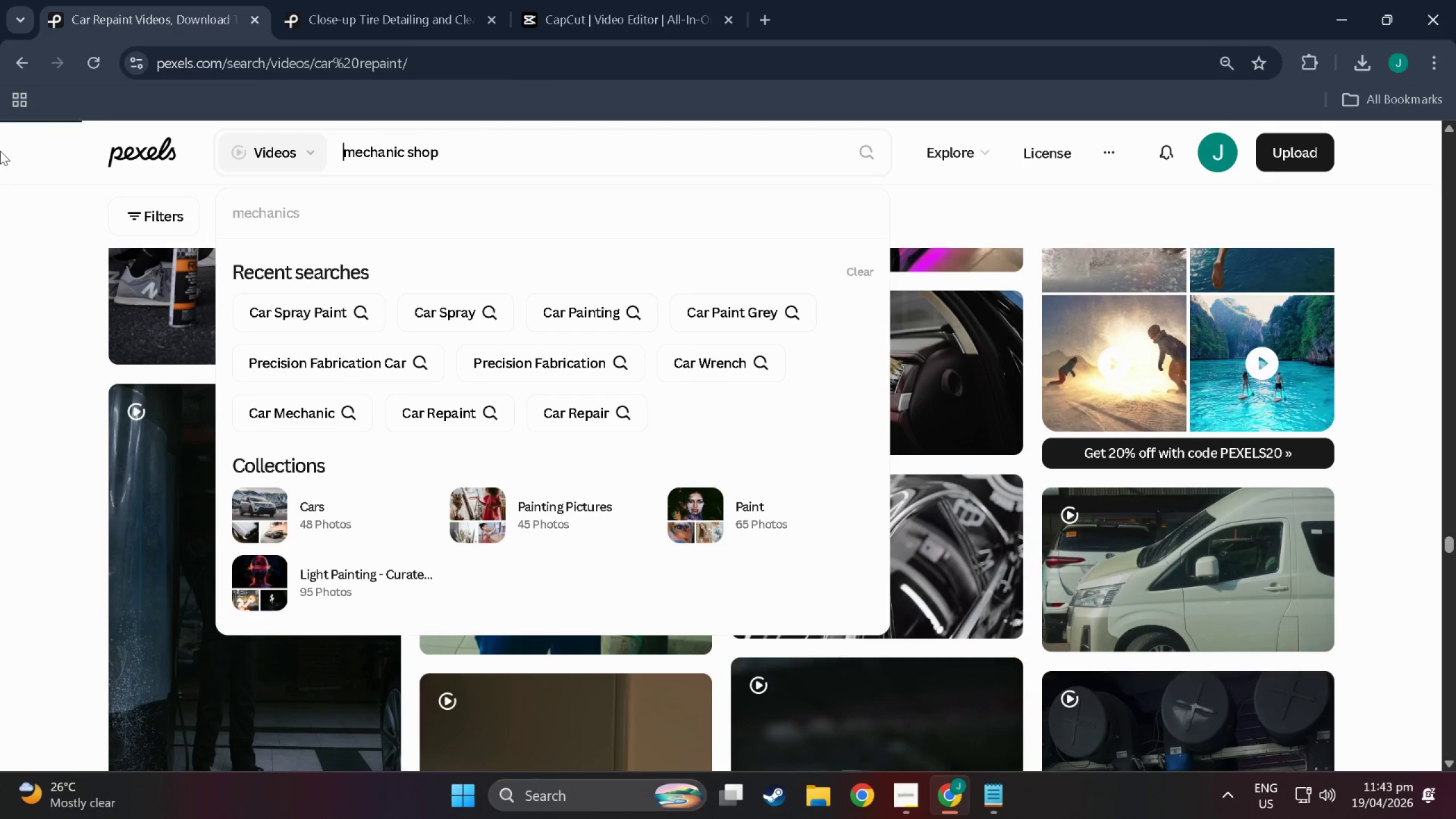 
key(Enter)
 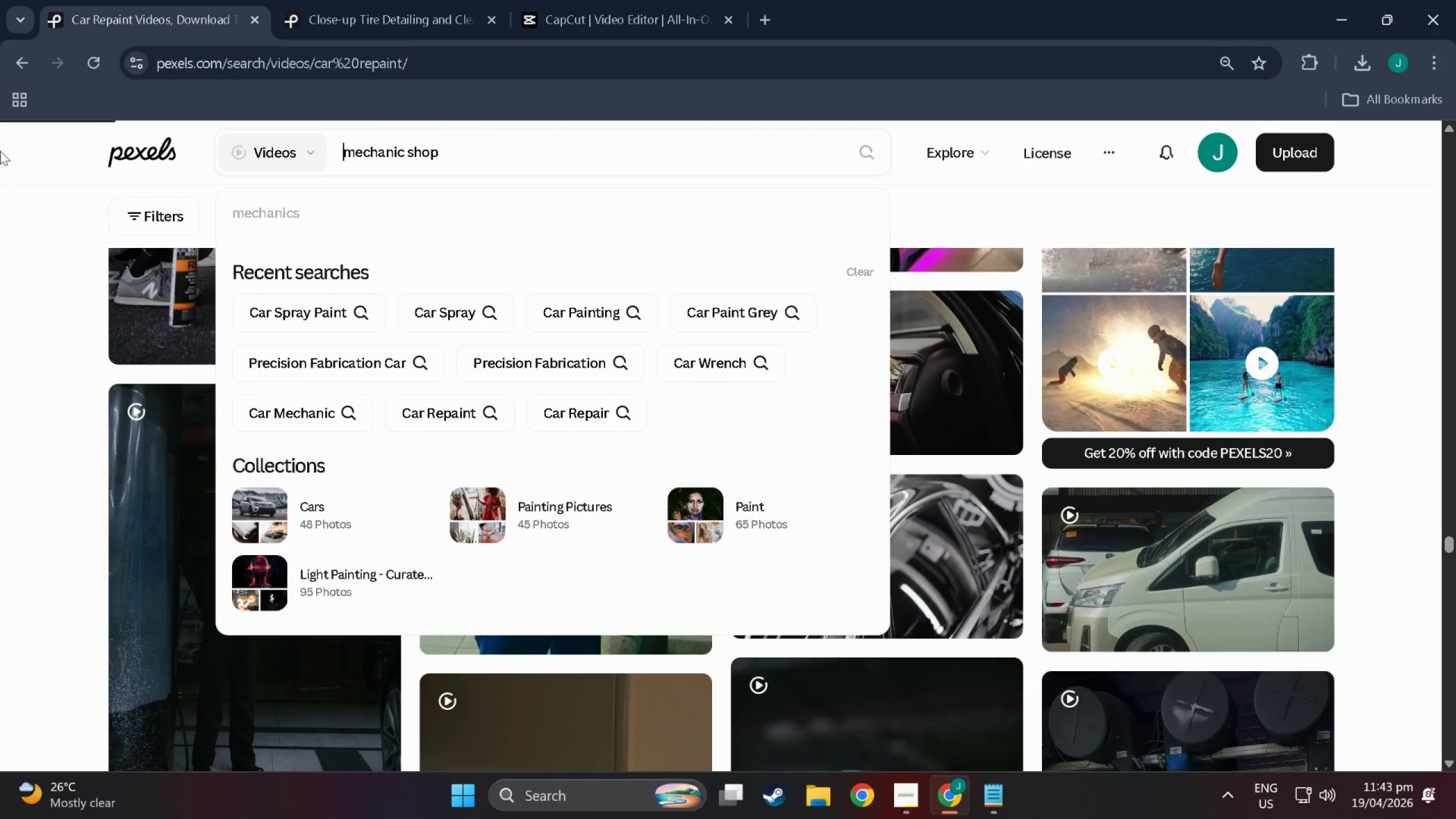 
key(Enter)
 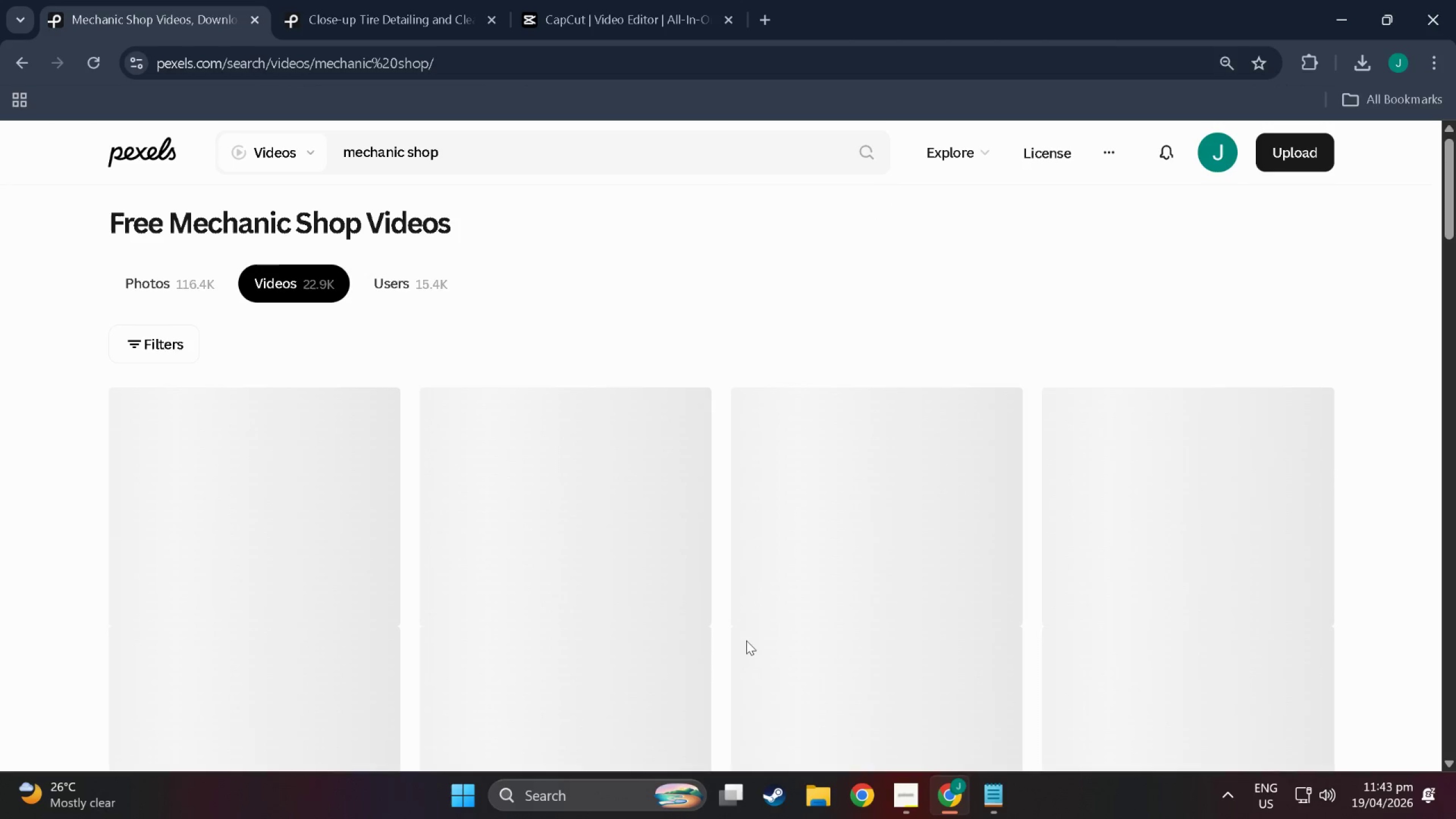 
scroll: coordinate [746, 640], scroll_direction: down, amount: 6.0
 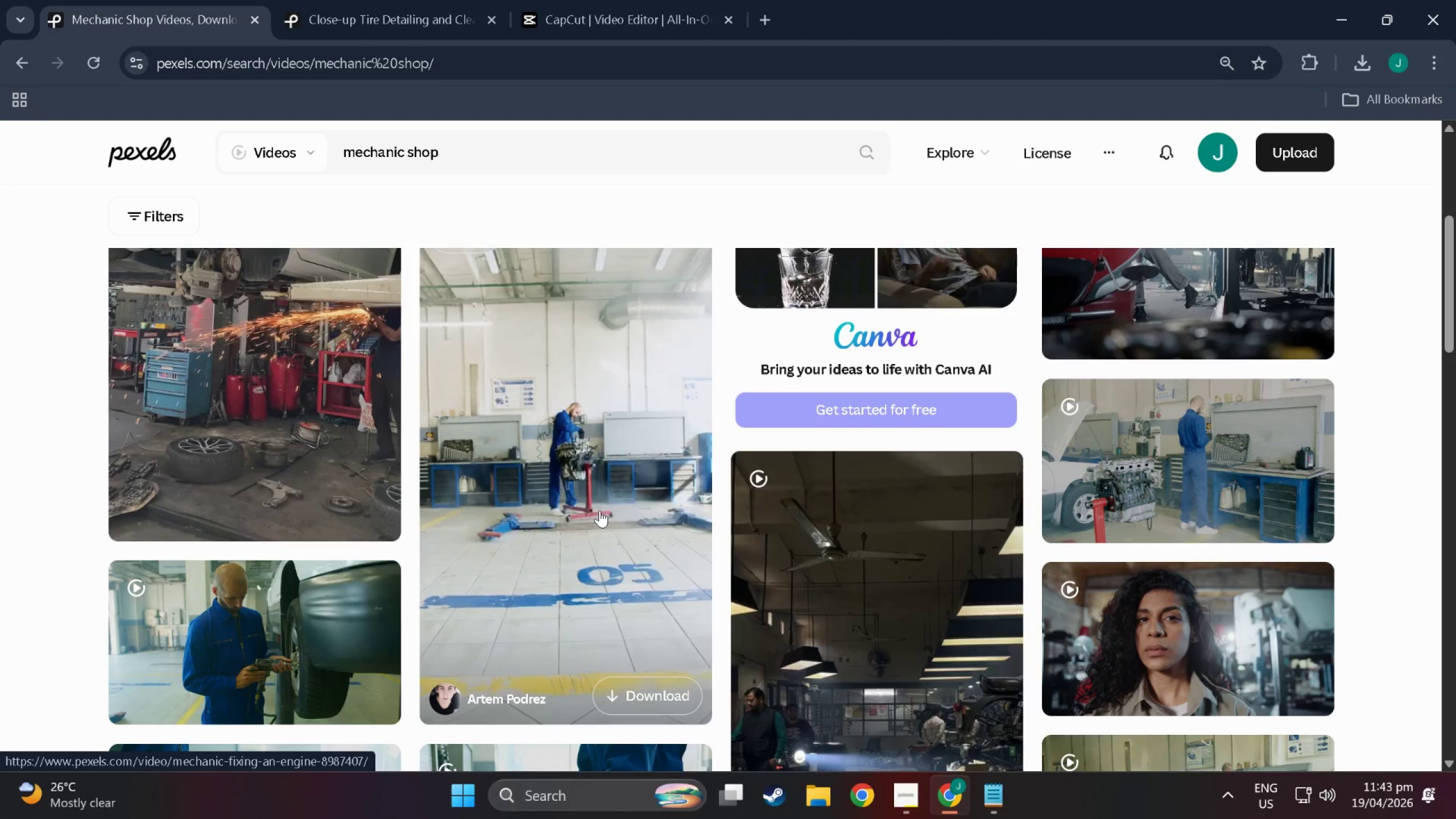 
wait(8.98)
 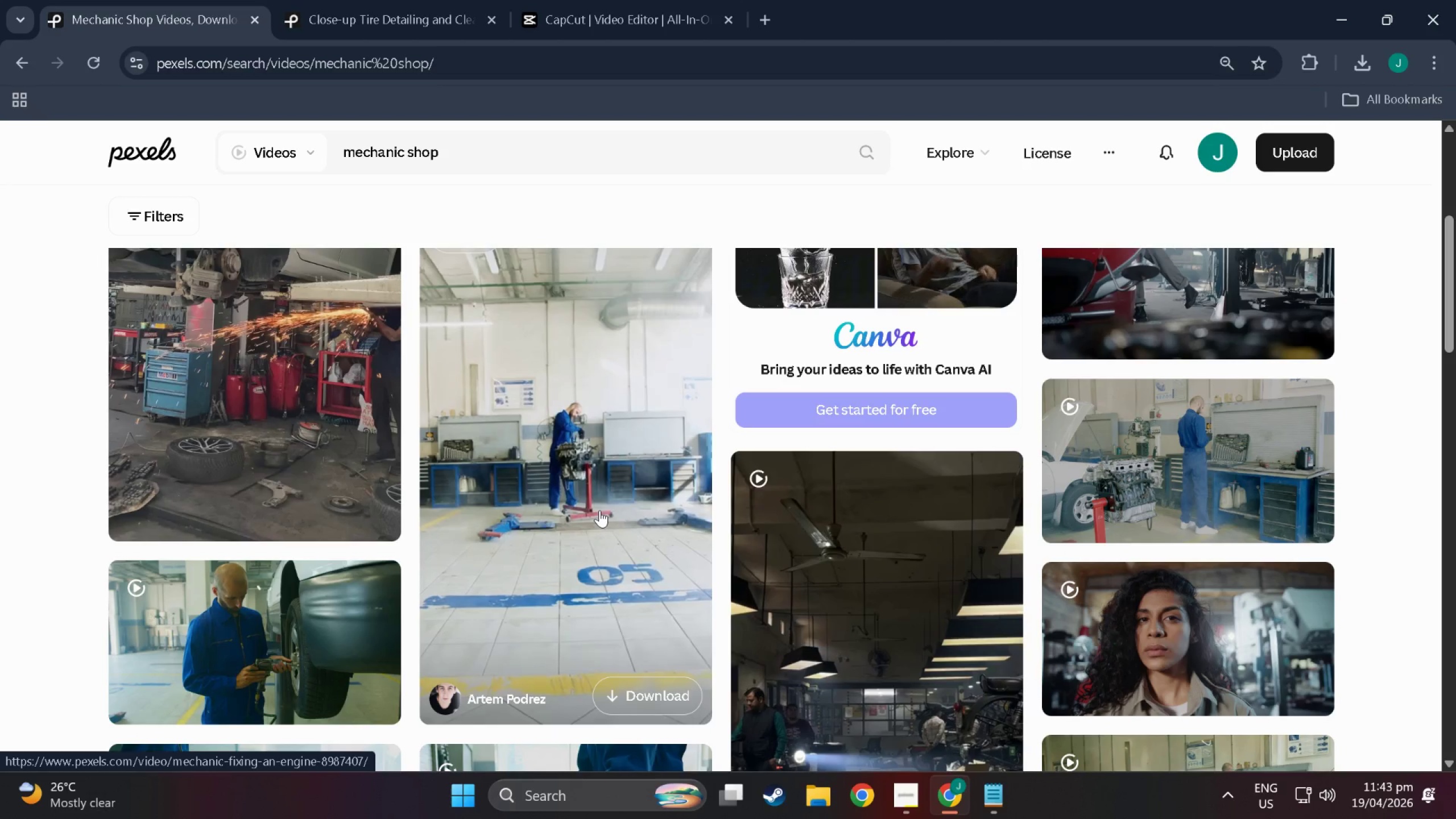 
scroll: coordinate [594, 520], scroll_direction: down, amount: 37.0
 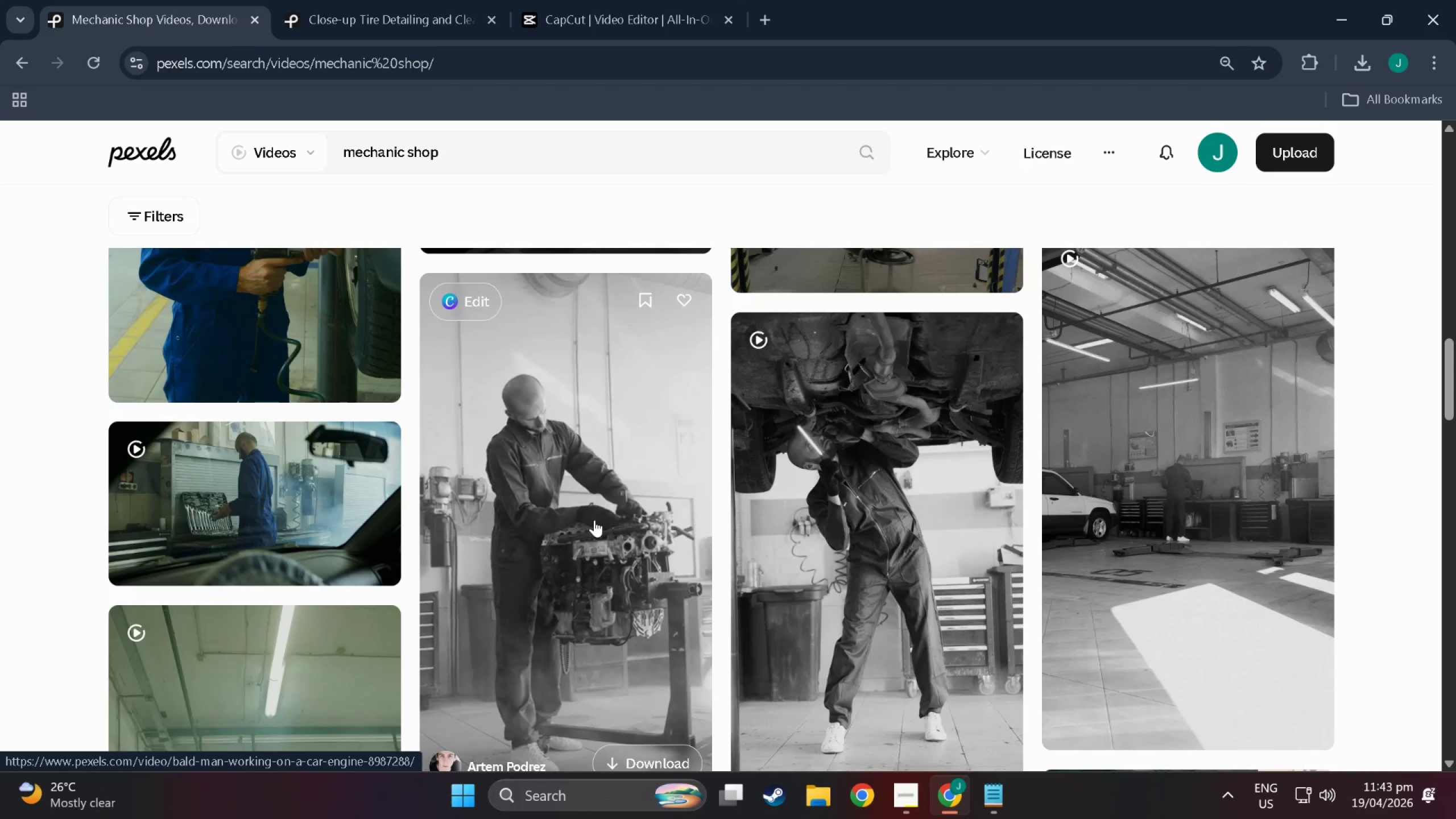 
wait(5.98)
 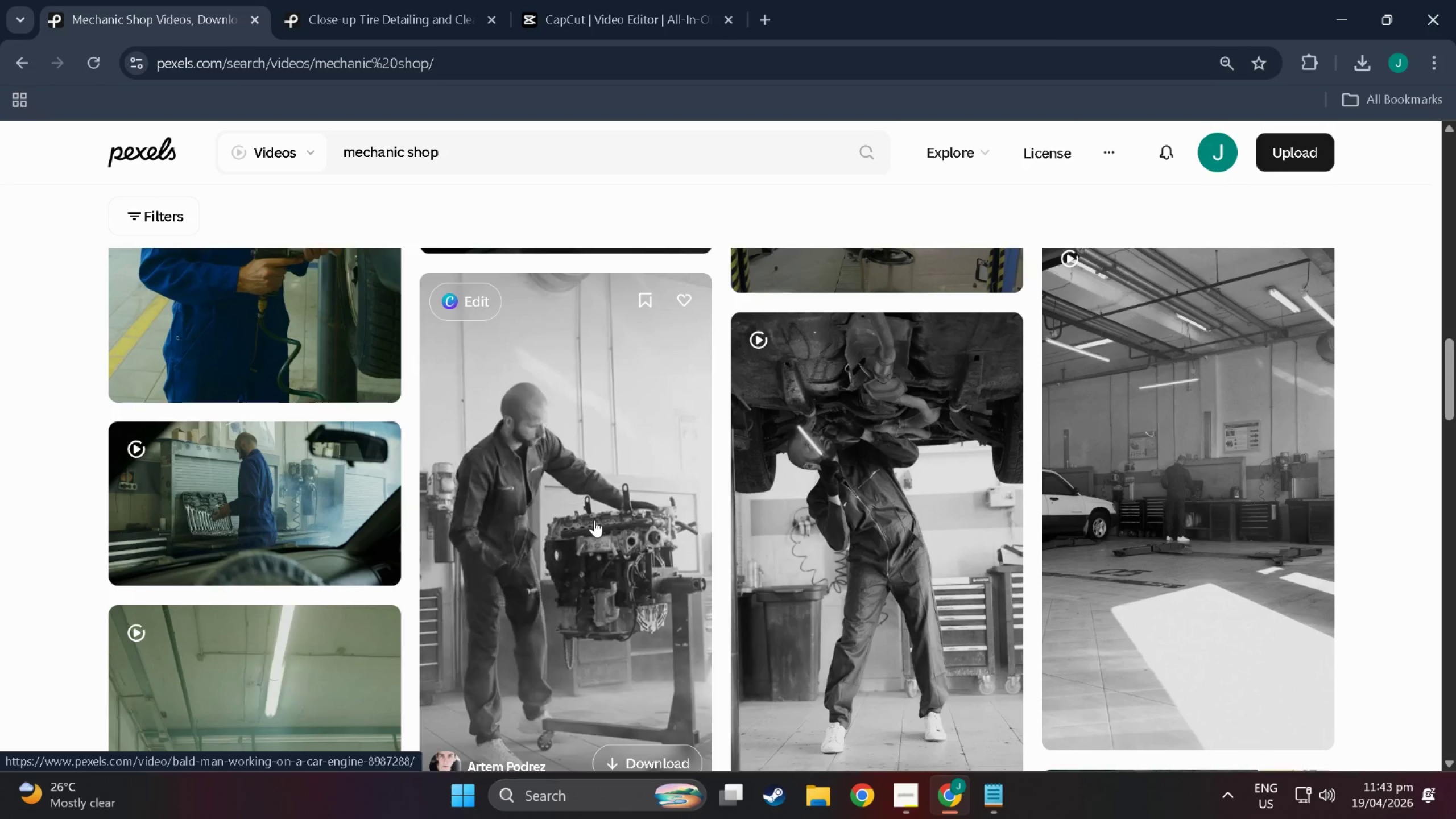 
scroll: coordinate [594, 520], scroll_direction: down, amount: 7.0
 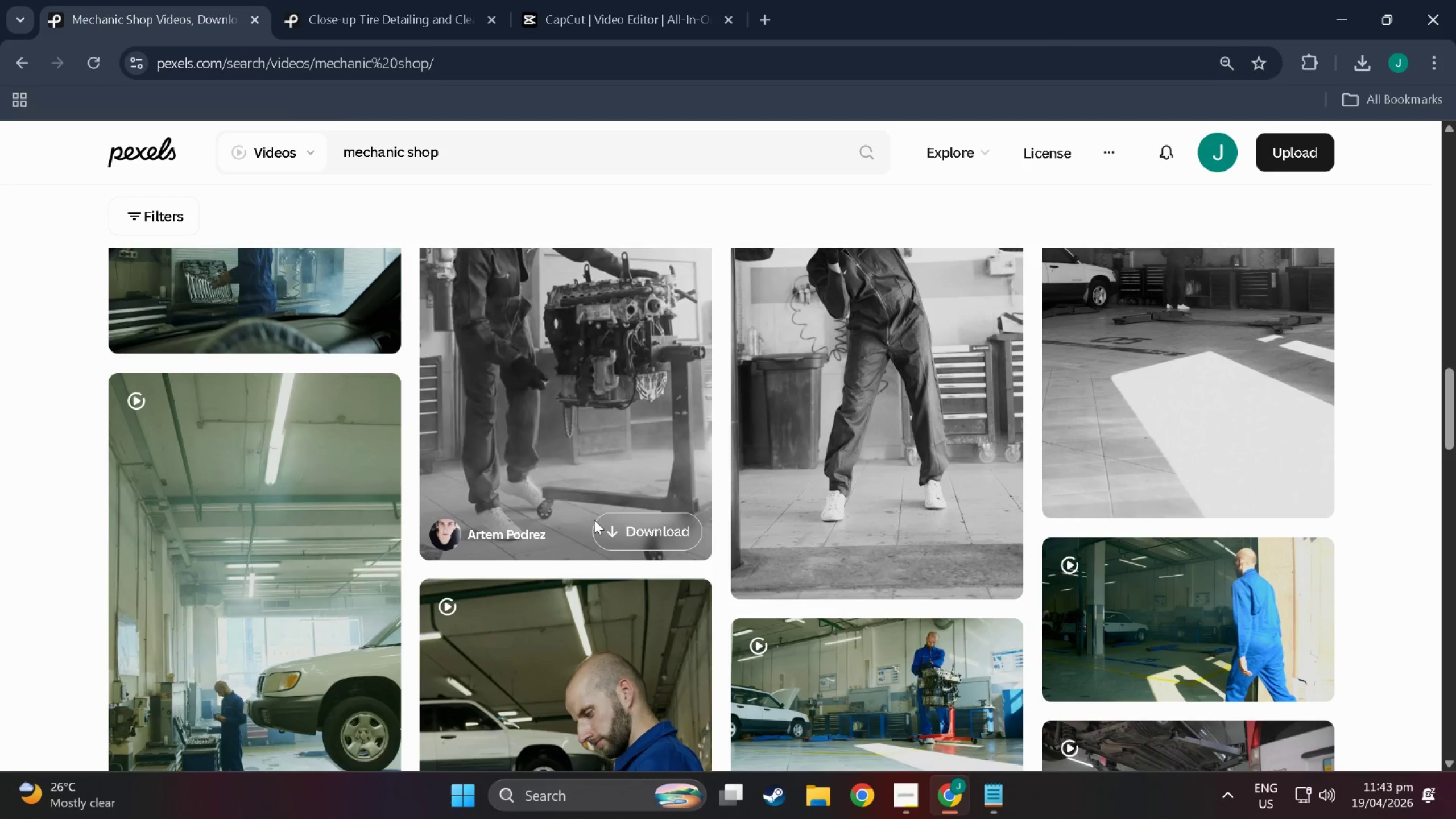 
wait(6.66)
 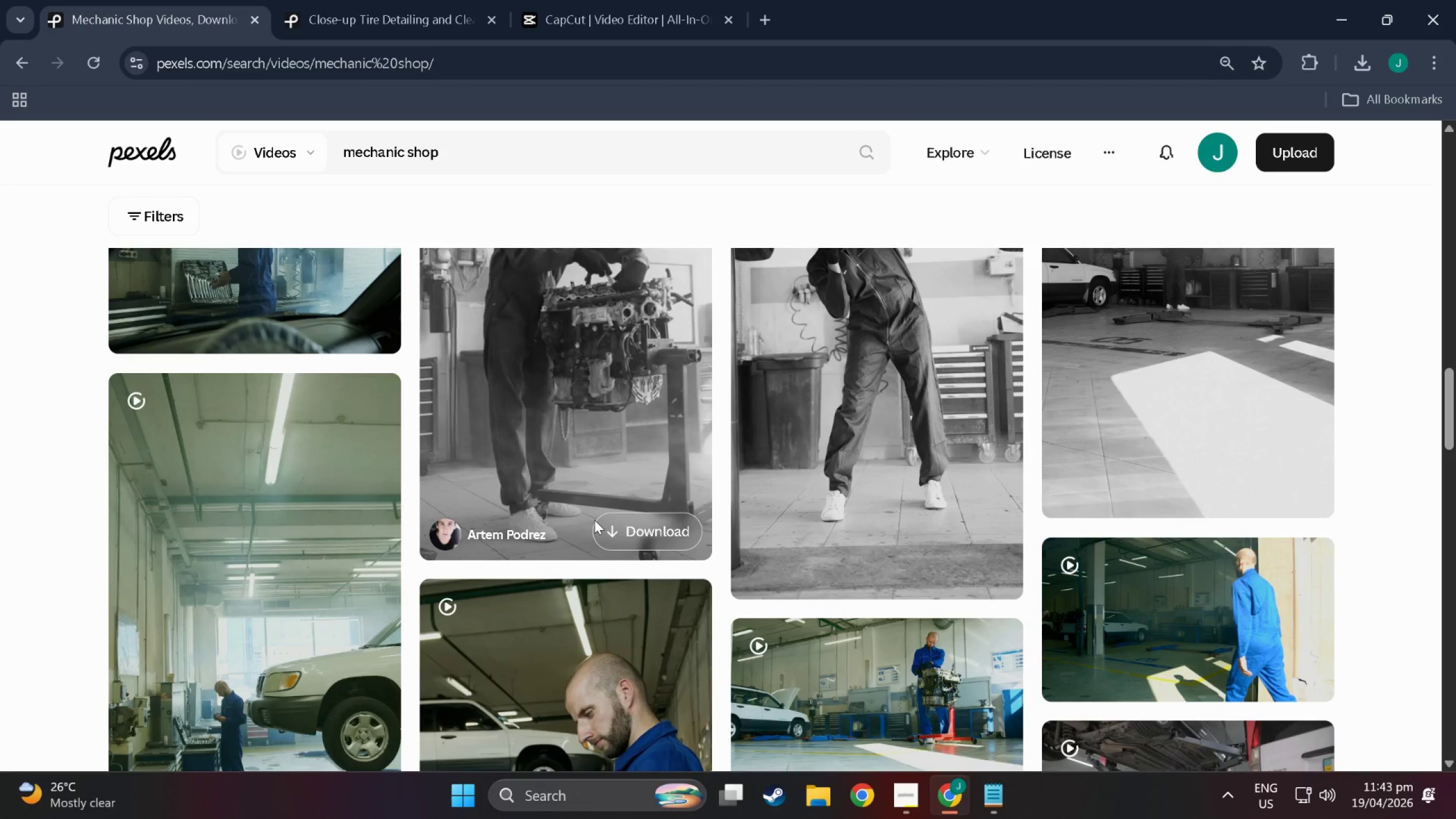 
scroll: coordinate [582, 517], scroll_direction: down, amount: 14.0
 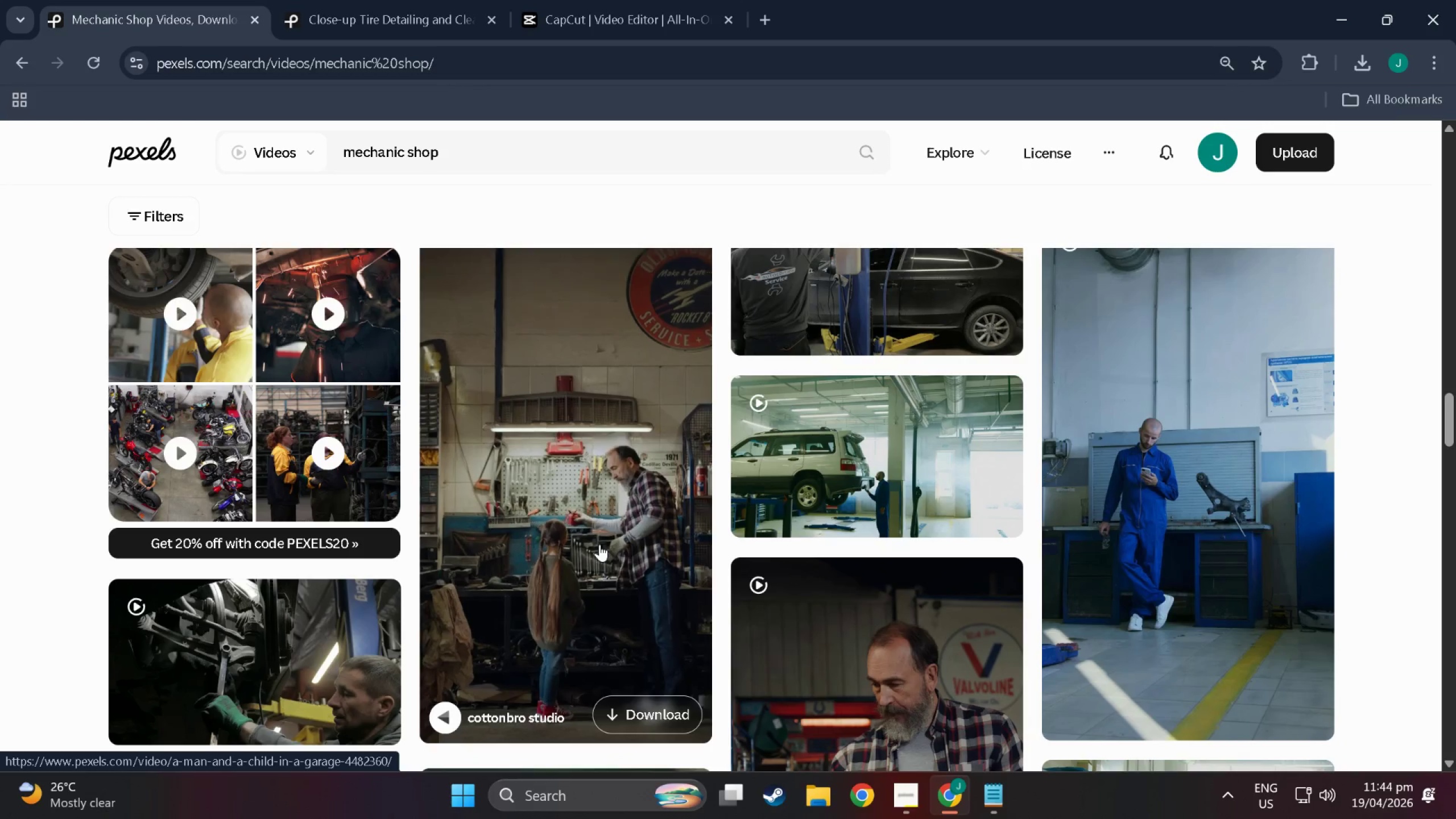 
scroll: coordinate [634, 536], scroll_direction: none, amount: 0.0
 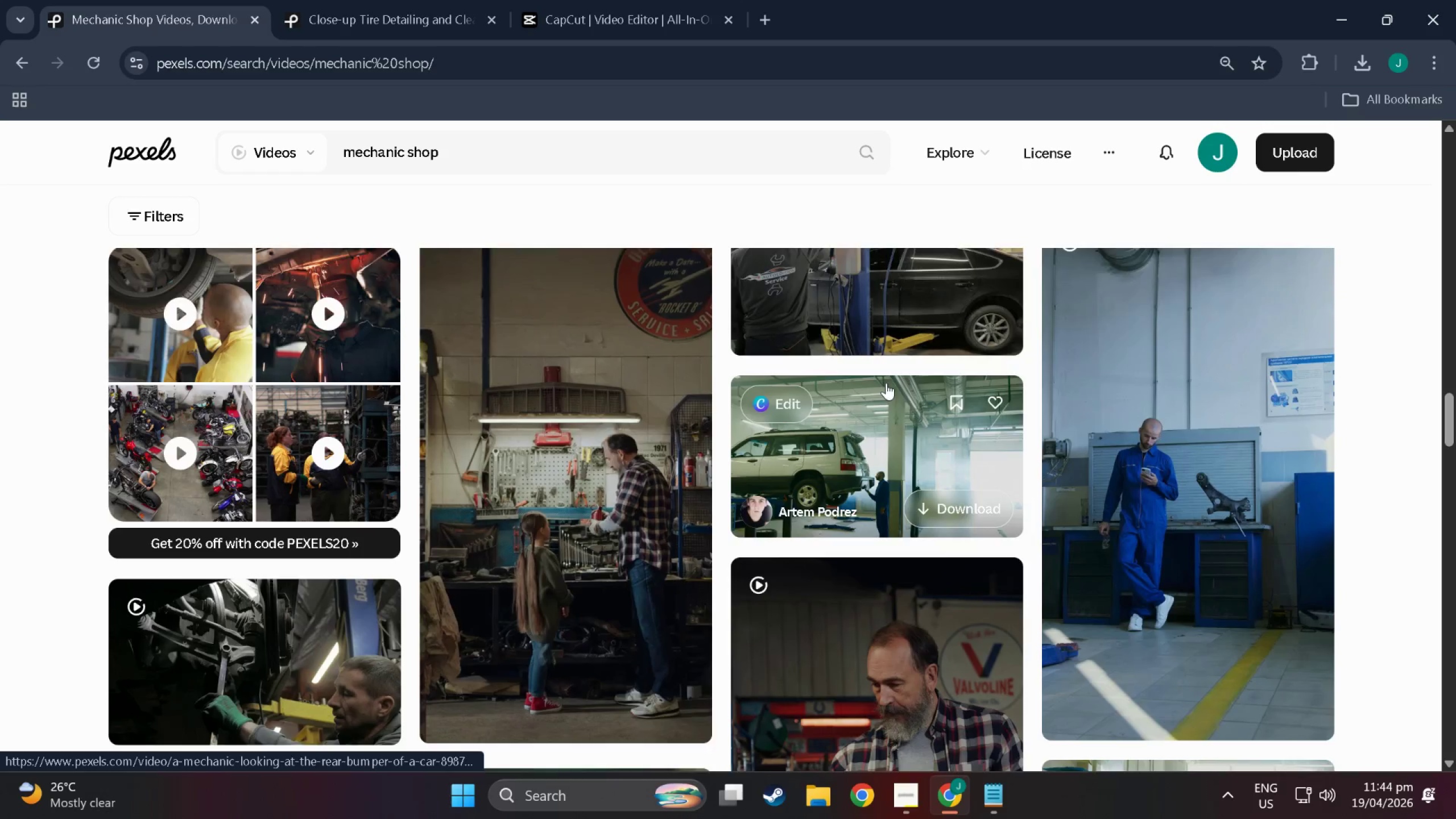 
scroll: coordinate [865, 454], scroll_direction: down, amount: 26.0
 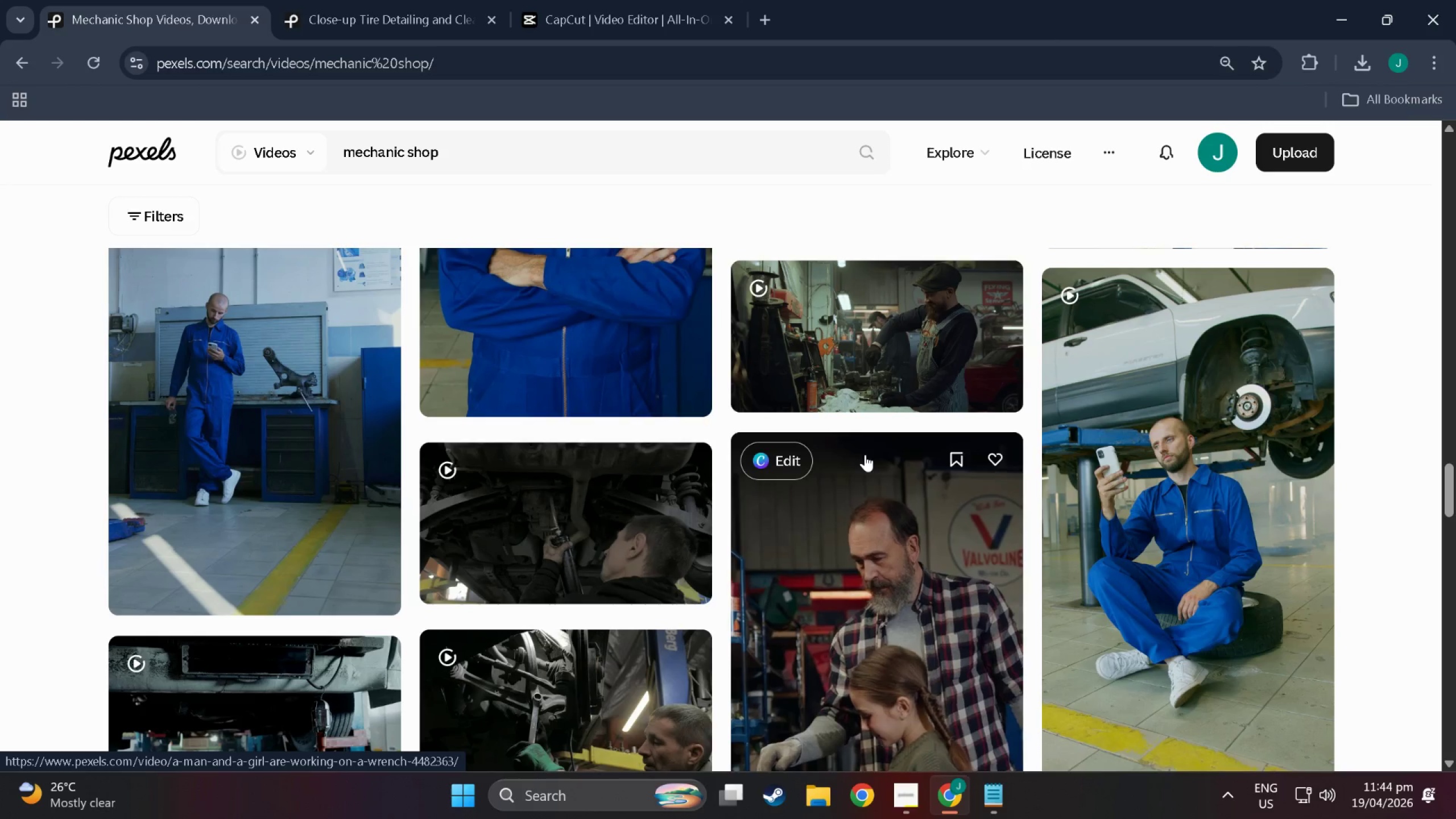 
scroll: coordinate [865, 454], scroll_direction: down, amount: 7.0
 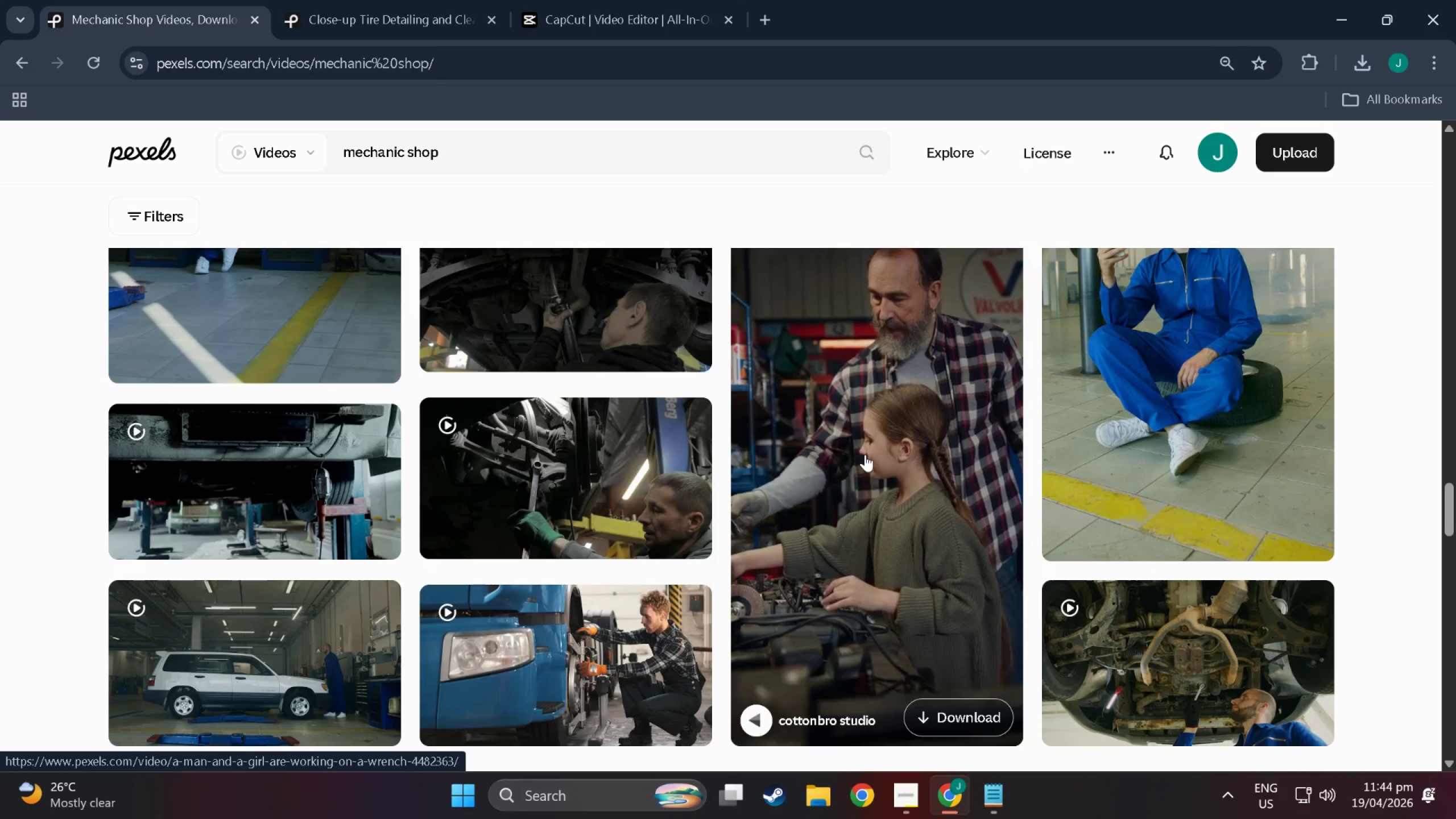 
wait(9.59)
 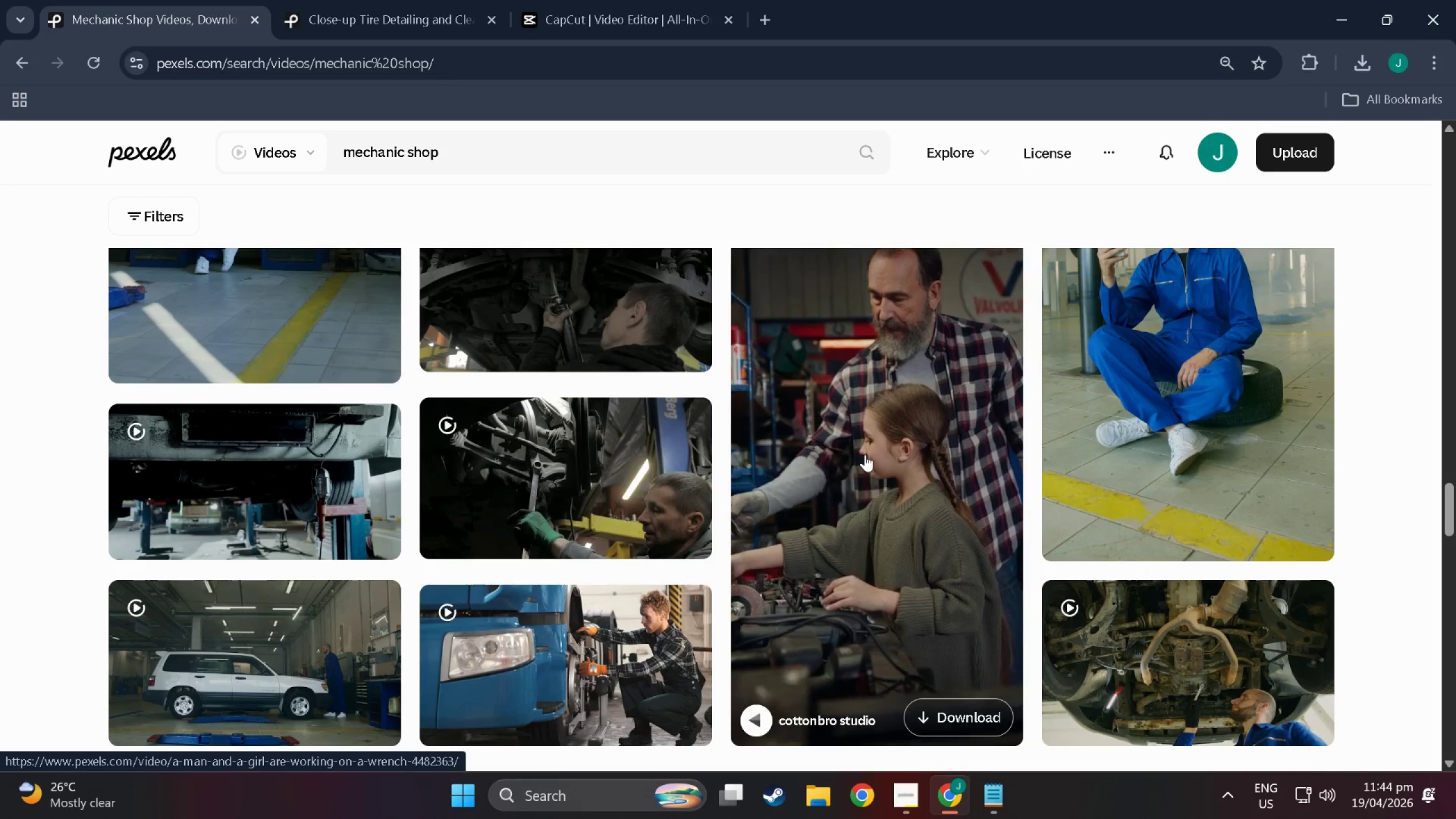 
scroll: coordinate [828, 458], scroll_direction: down, amount: 20.0
 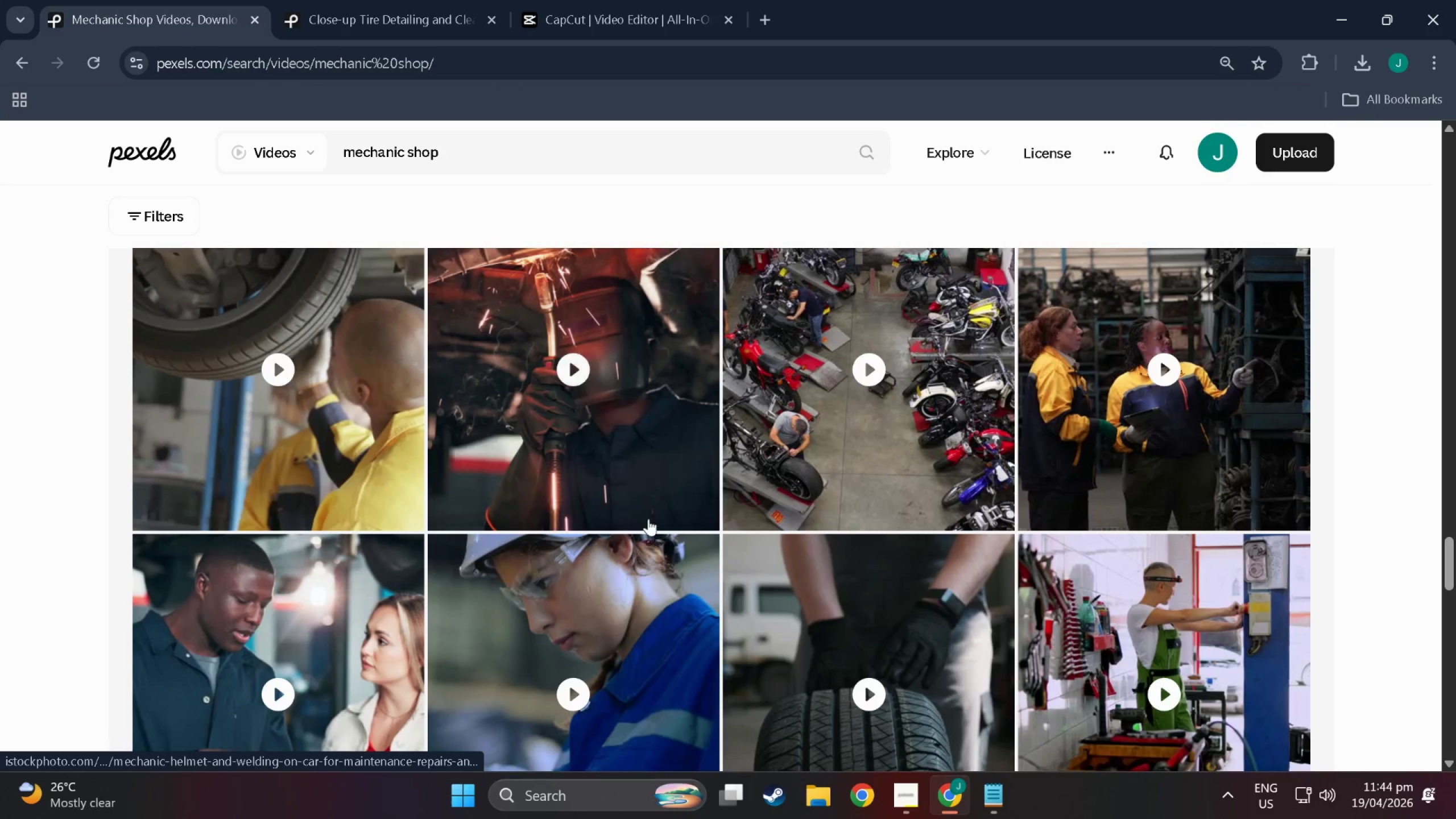 
key(Alt+AltLeft)
 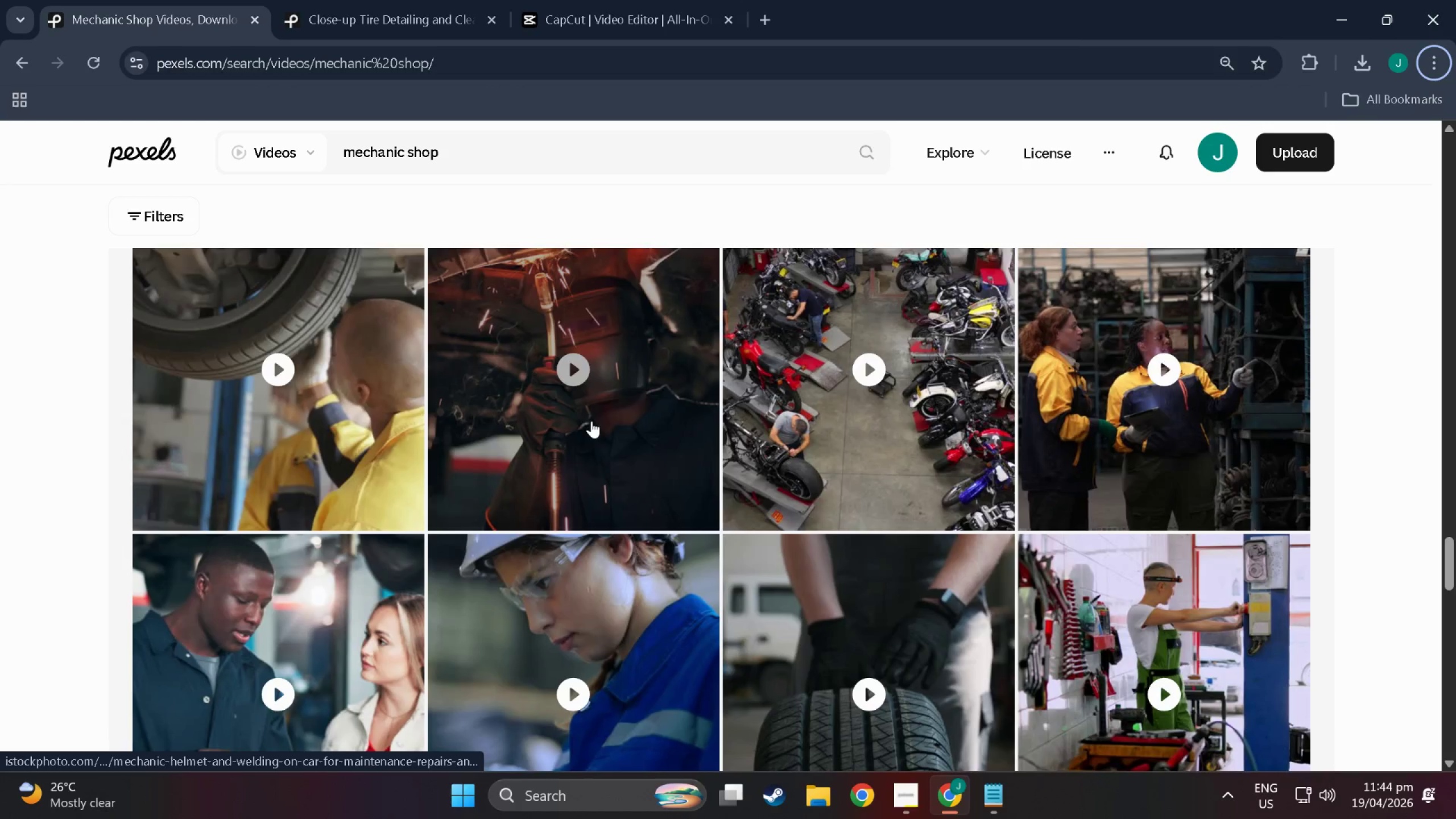 
key(Alt+AltLeft)
 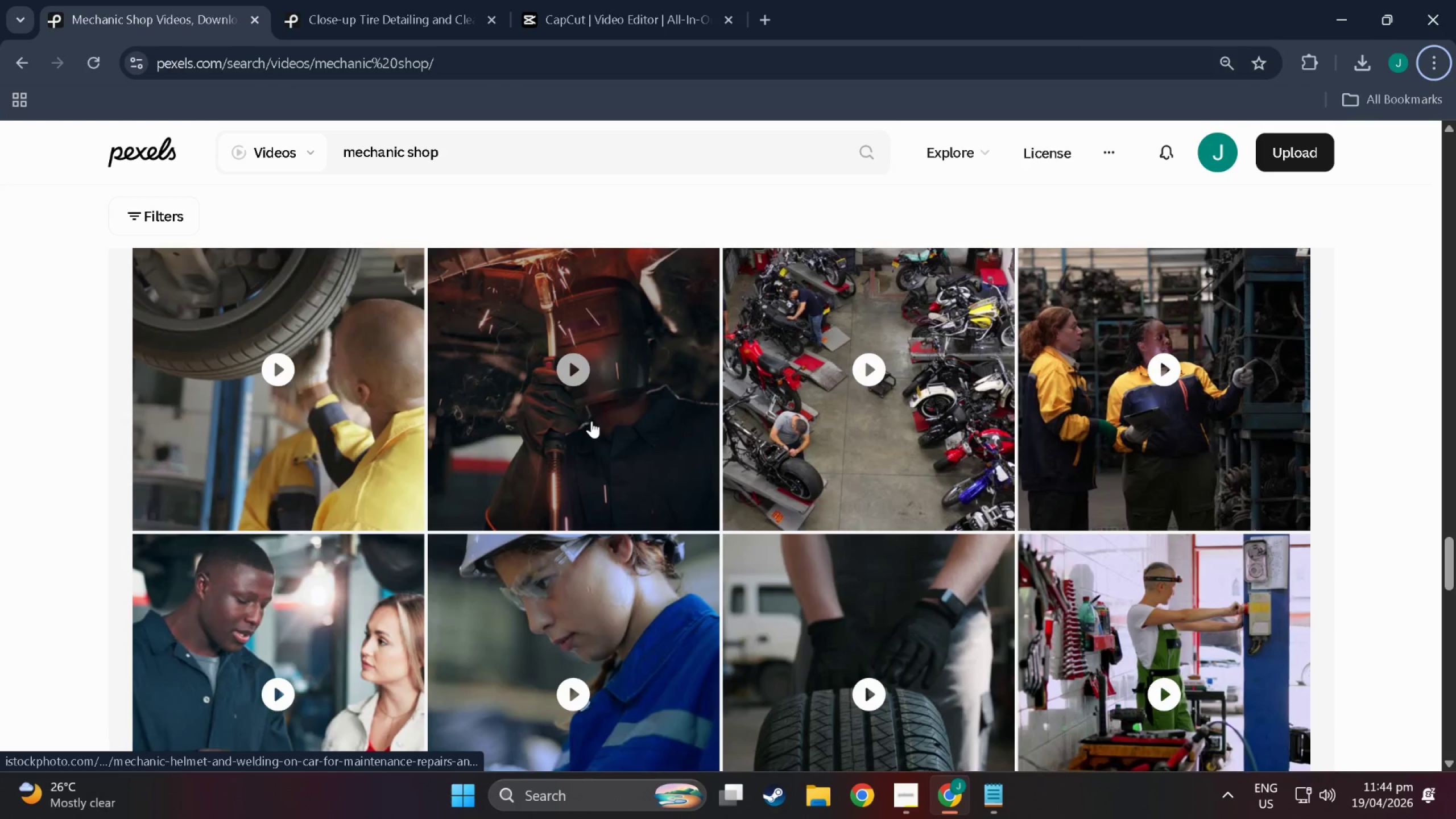 
key(Alt+Tab)